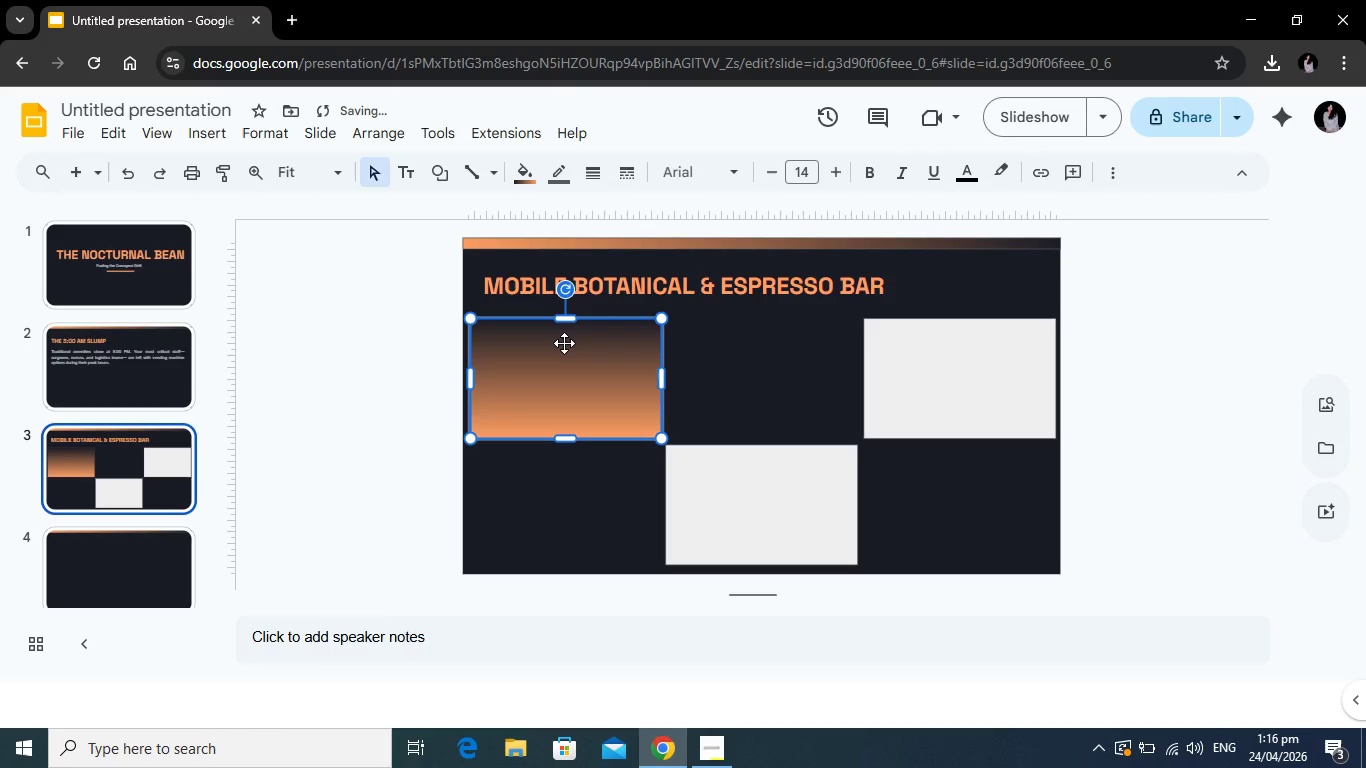 
right_click([564, 351])
 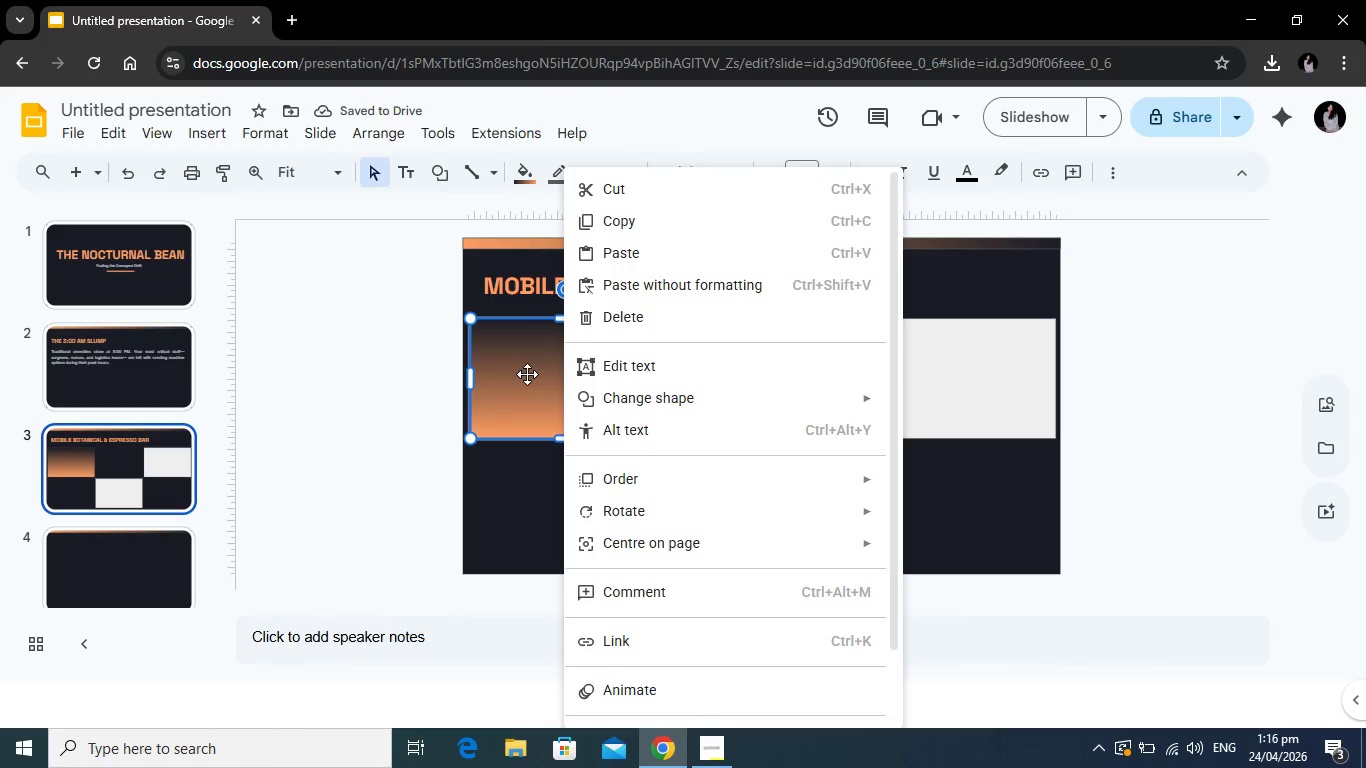 
left_click([527, 374])
 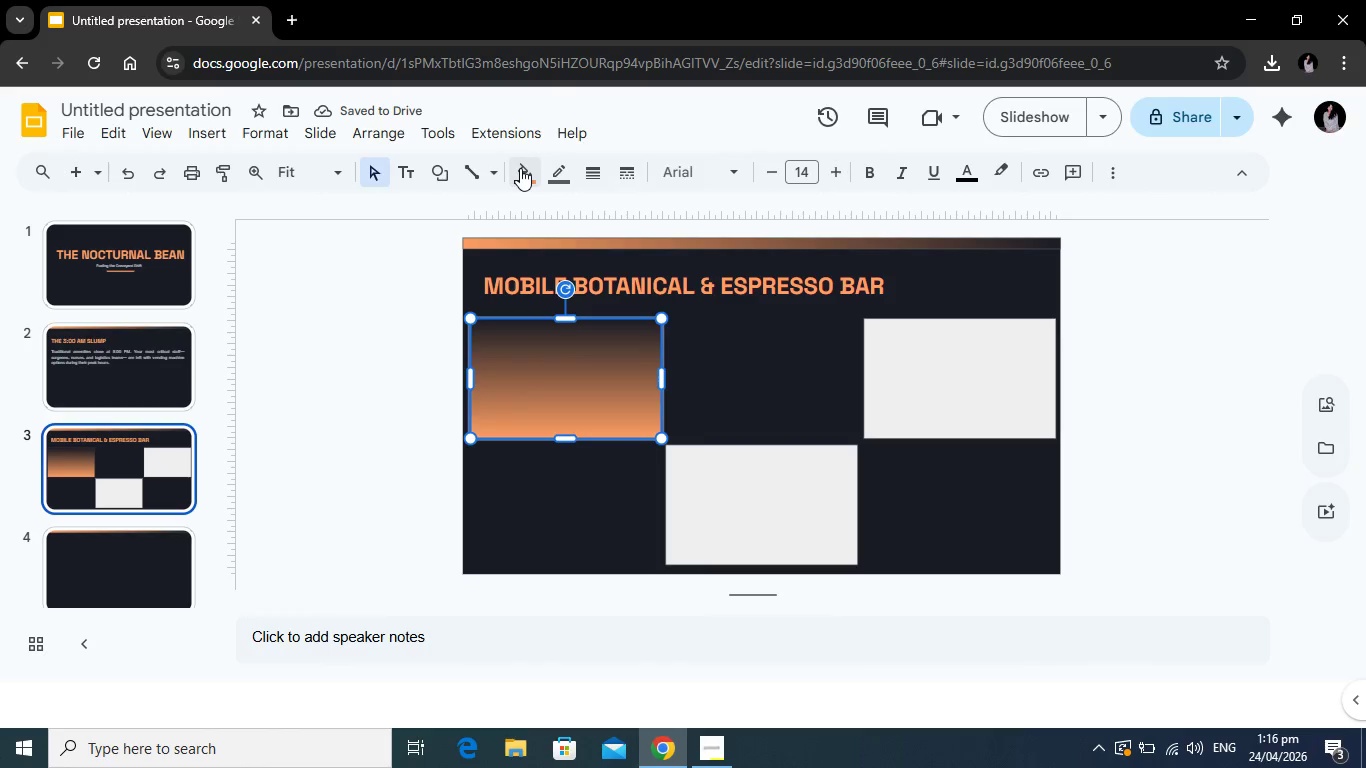 
left_click([520, 168])
 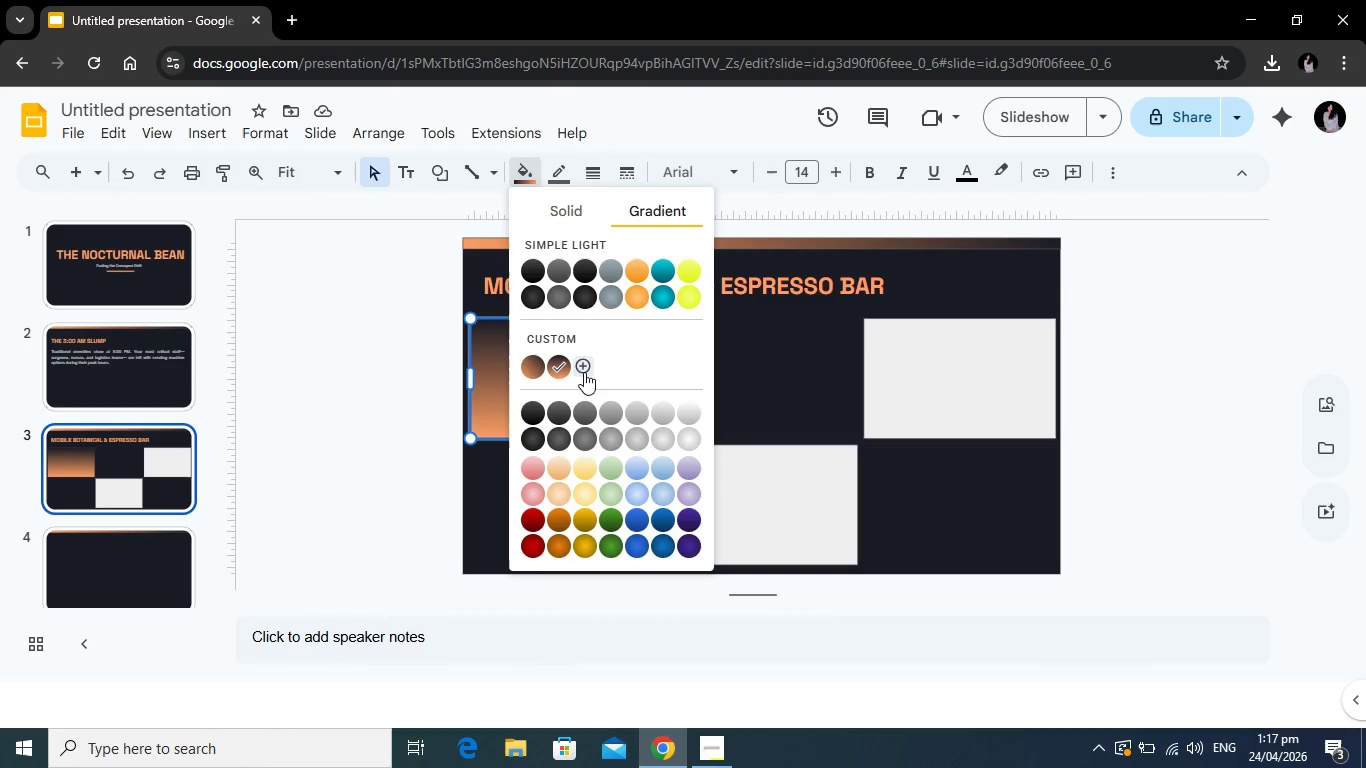 
left_click([584, 369])
 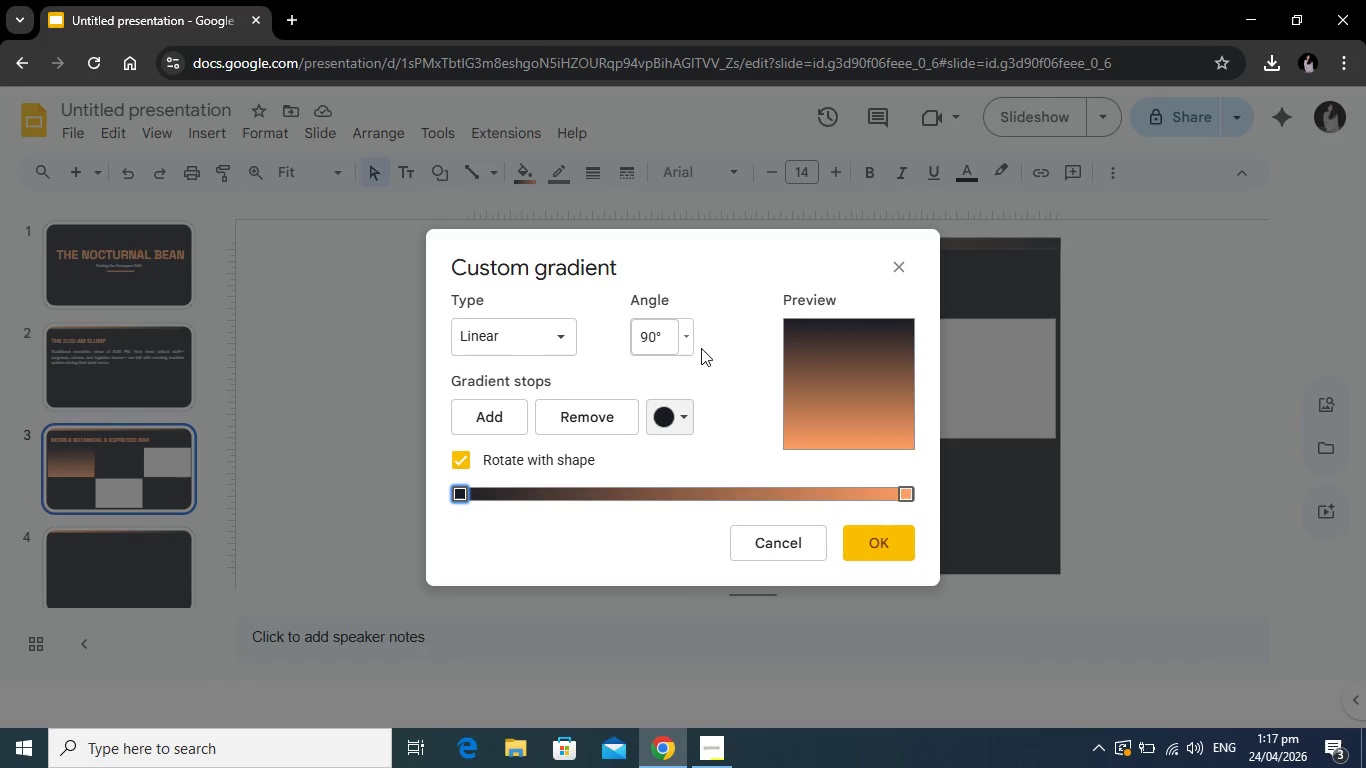 
left_click([688, 338])
 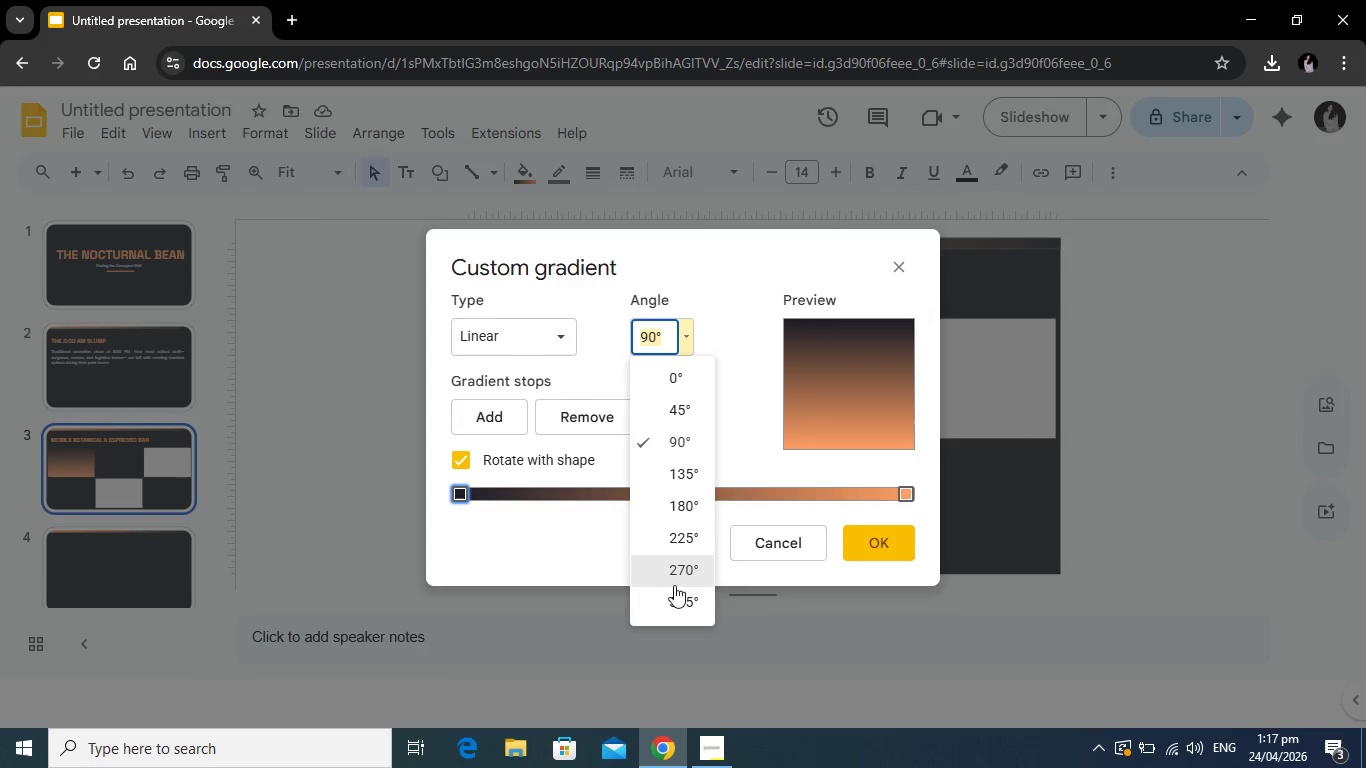 
left_click([688, 599])
 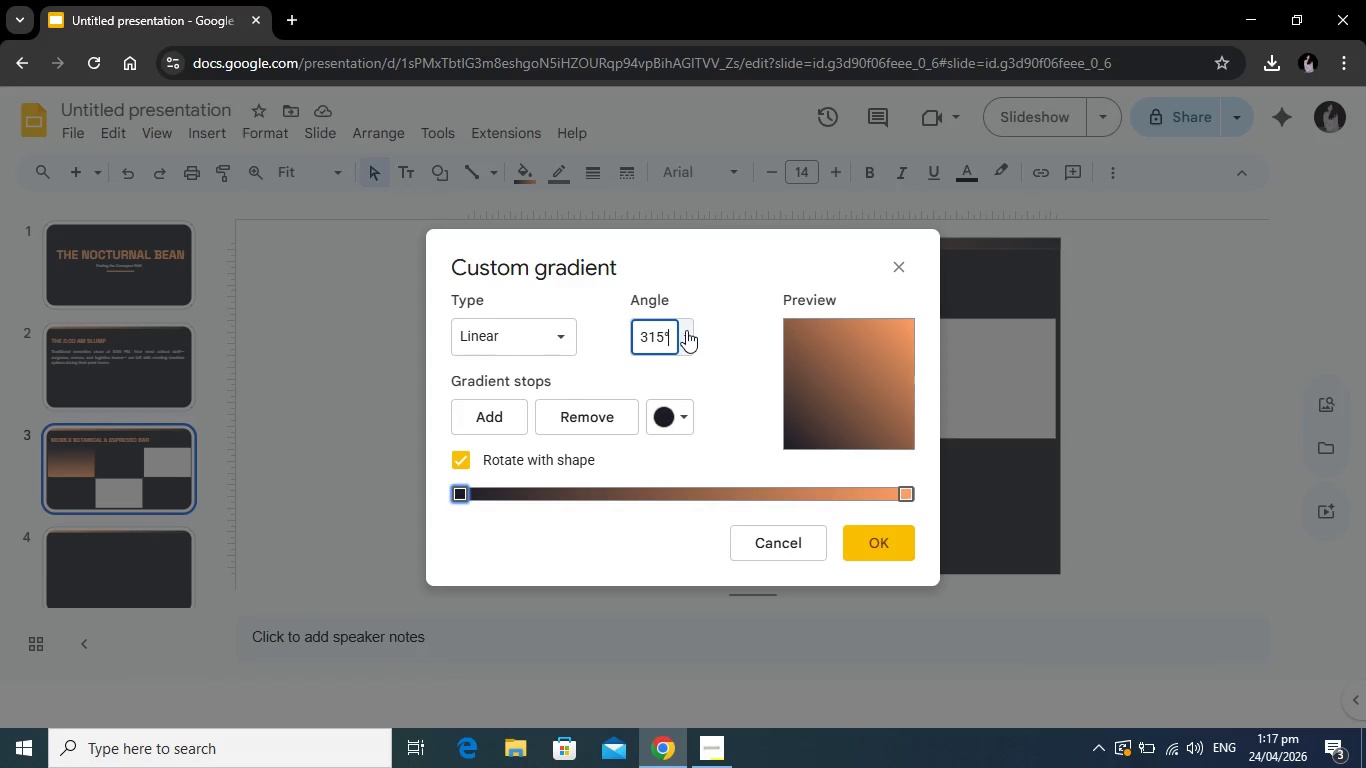 
left_click([686, 330])
 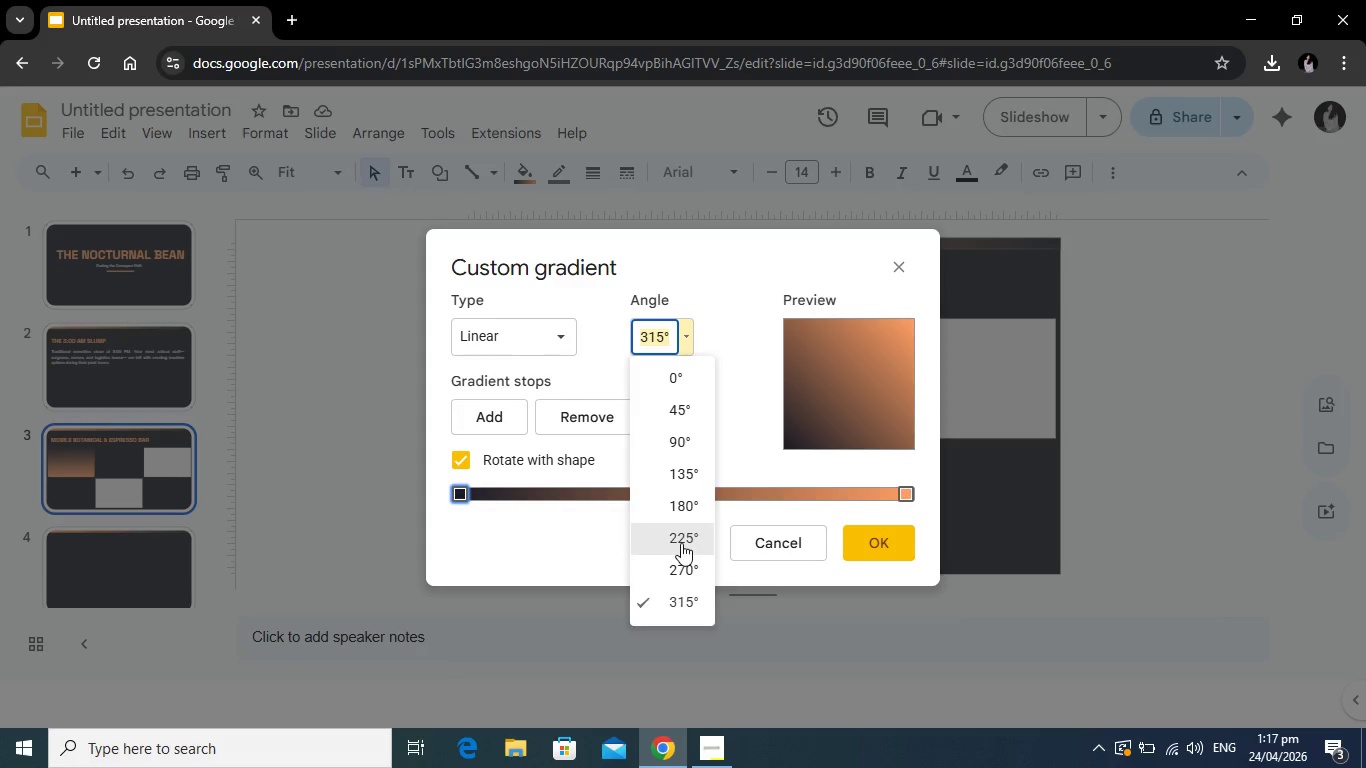 
left_click([681, 543])
 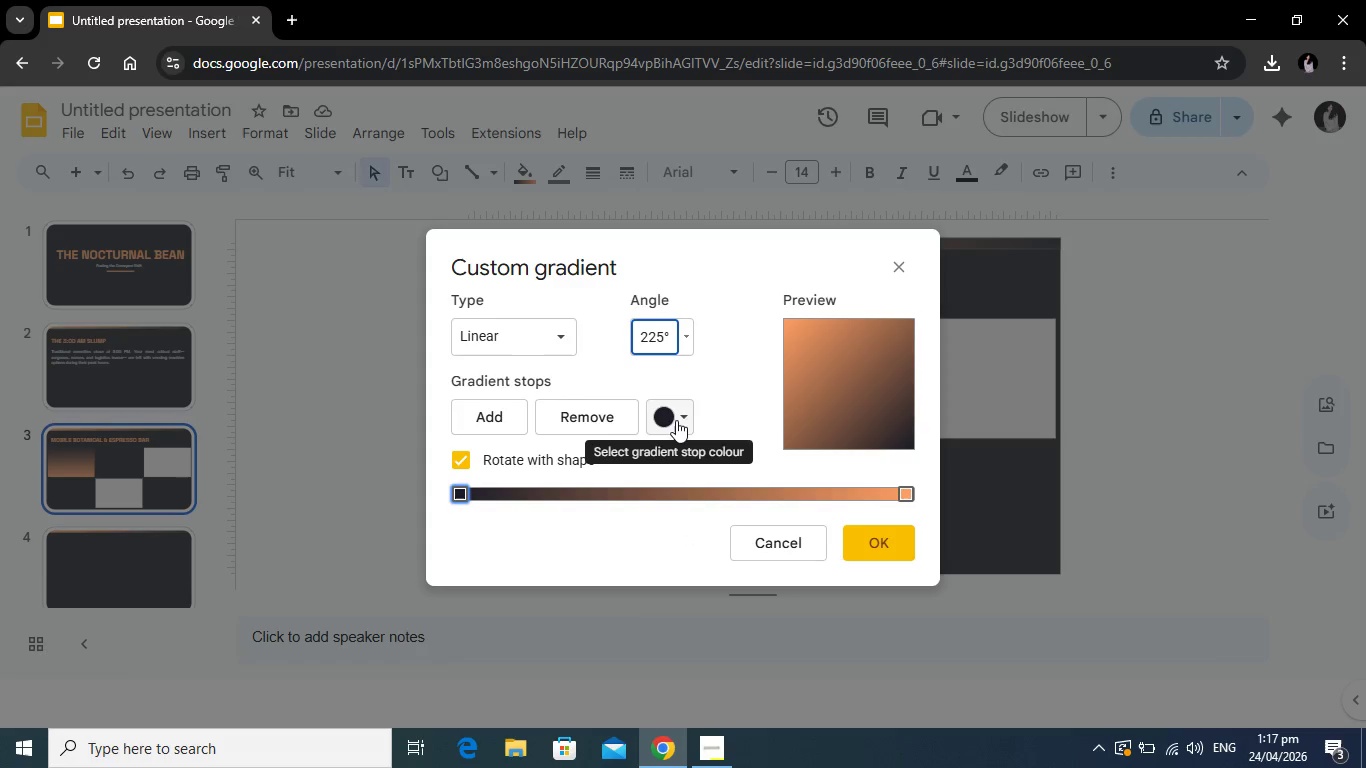 
left_click([668, 425])
 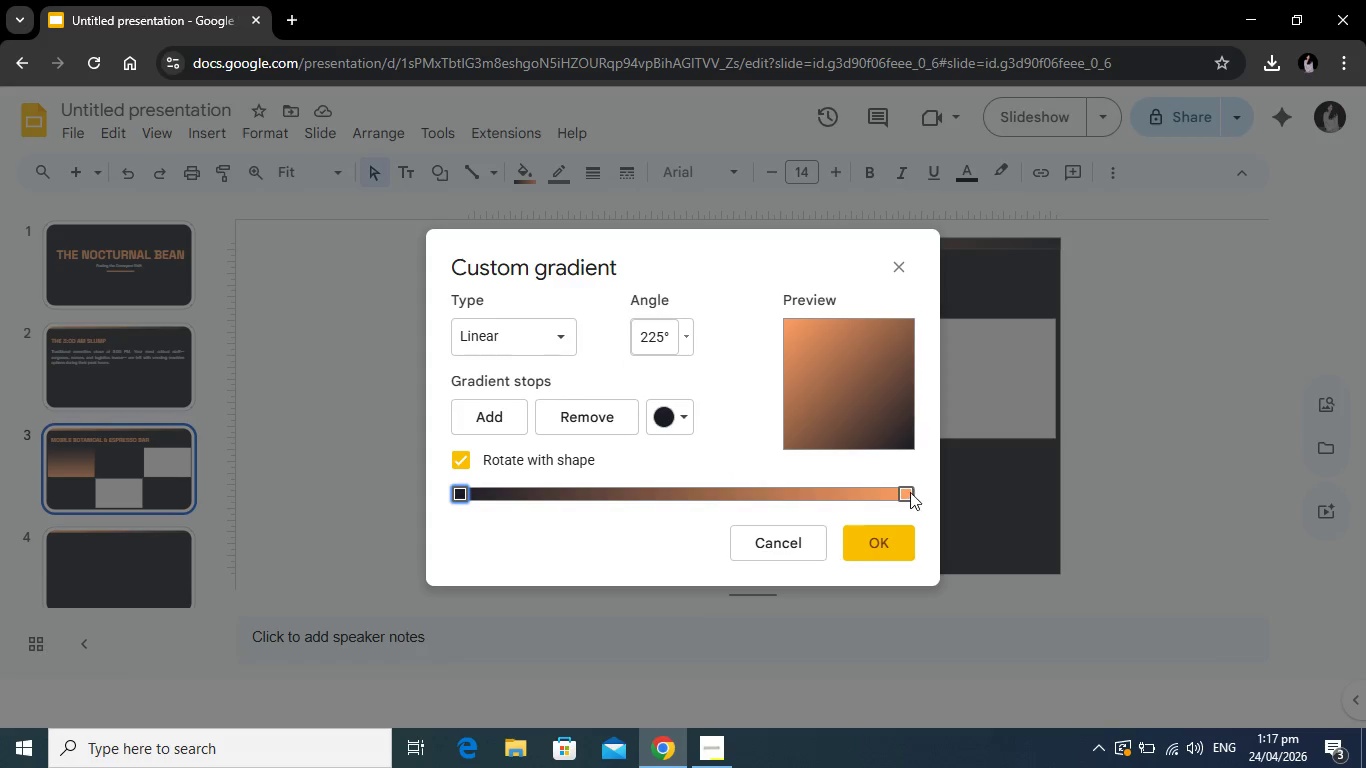 
double_click([910, 493])
 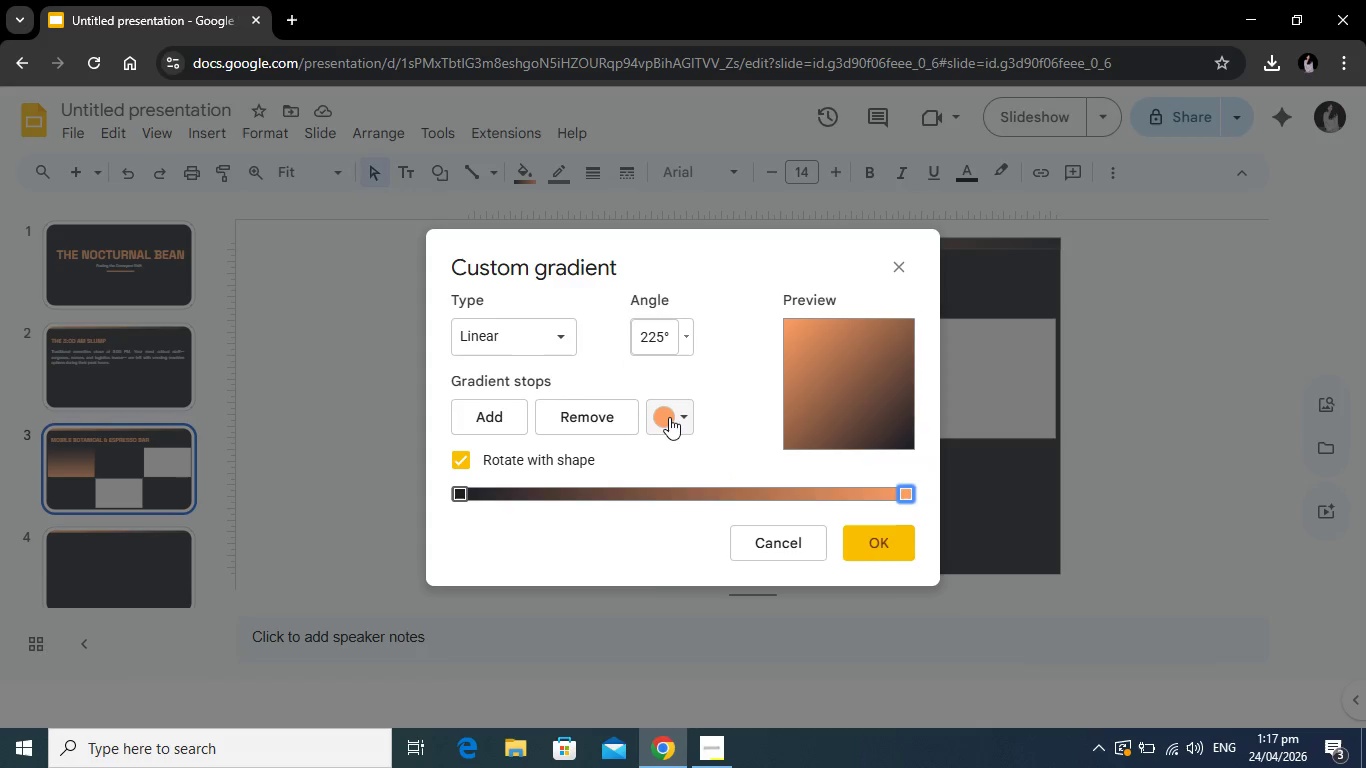 
left_click([669, 417])
 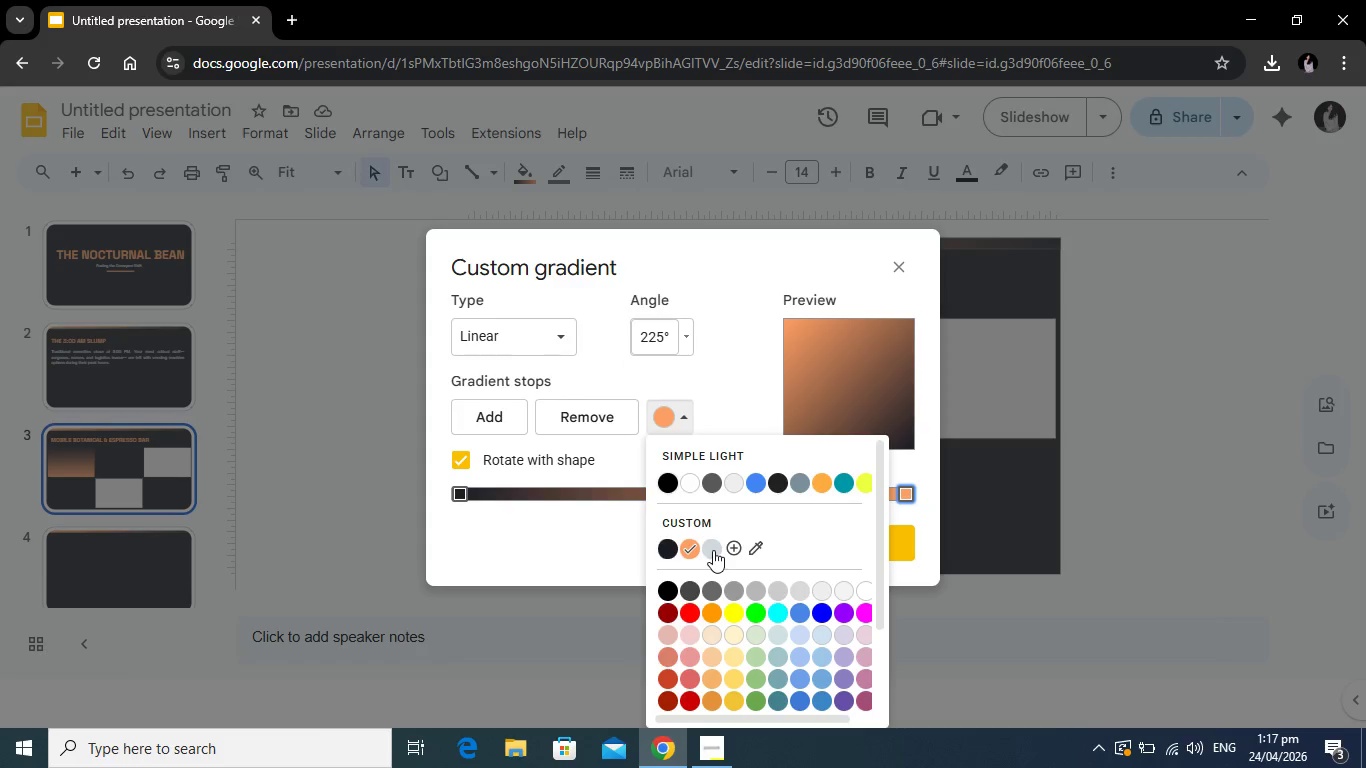 
left_click([714, 549])
 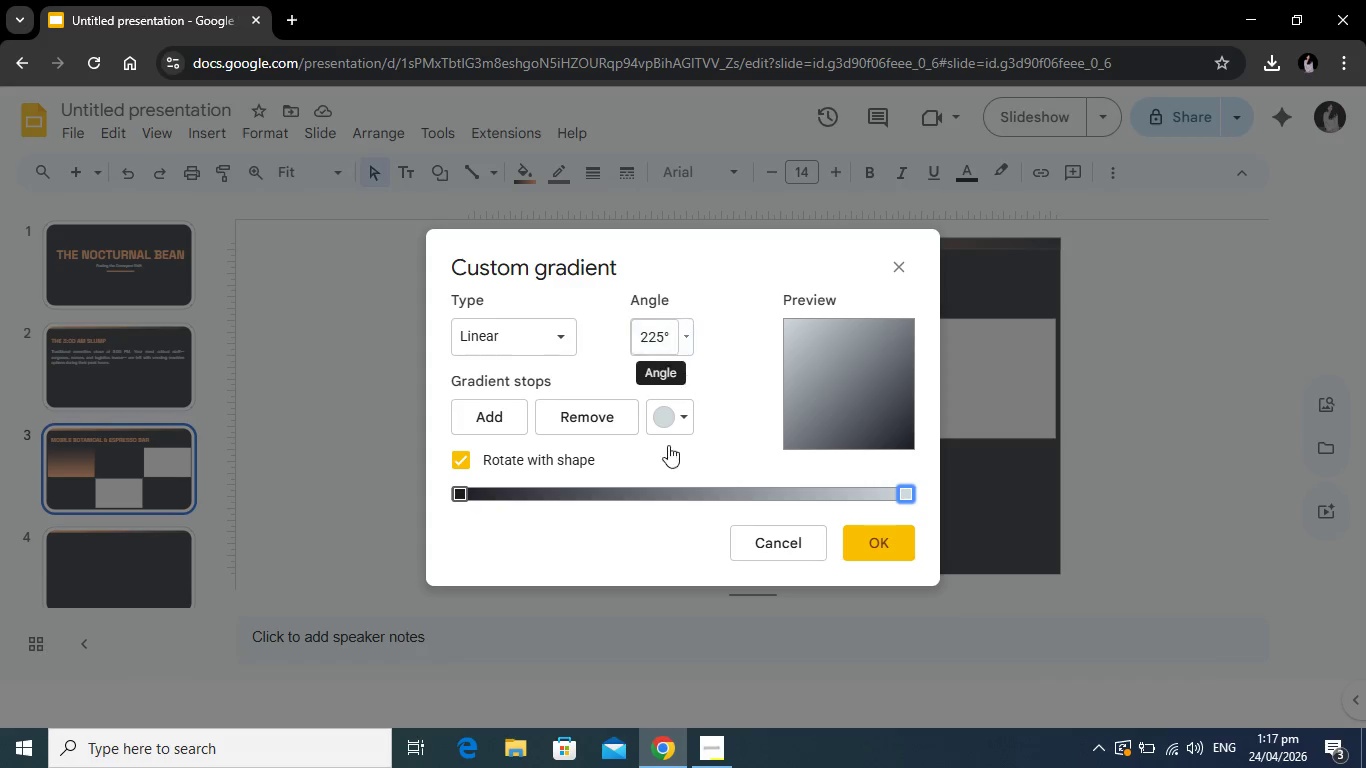 
left_click([687, 410])
 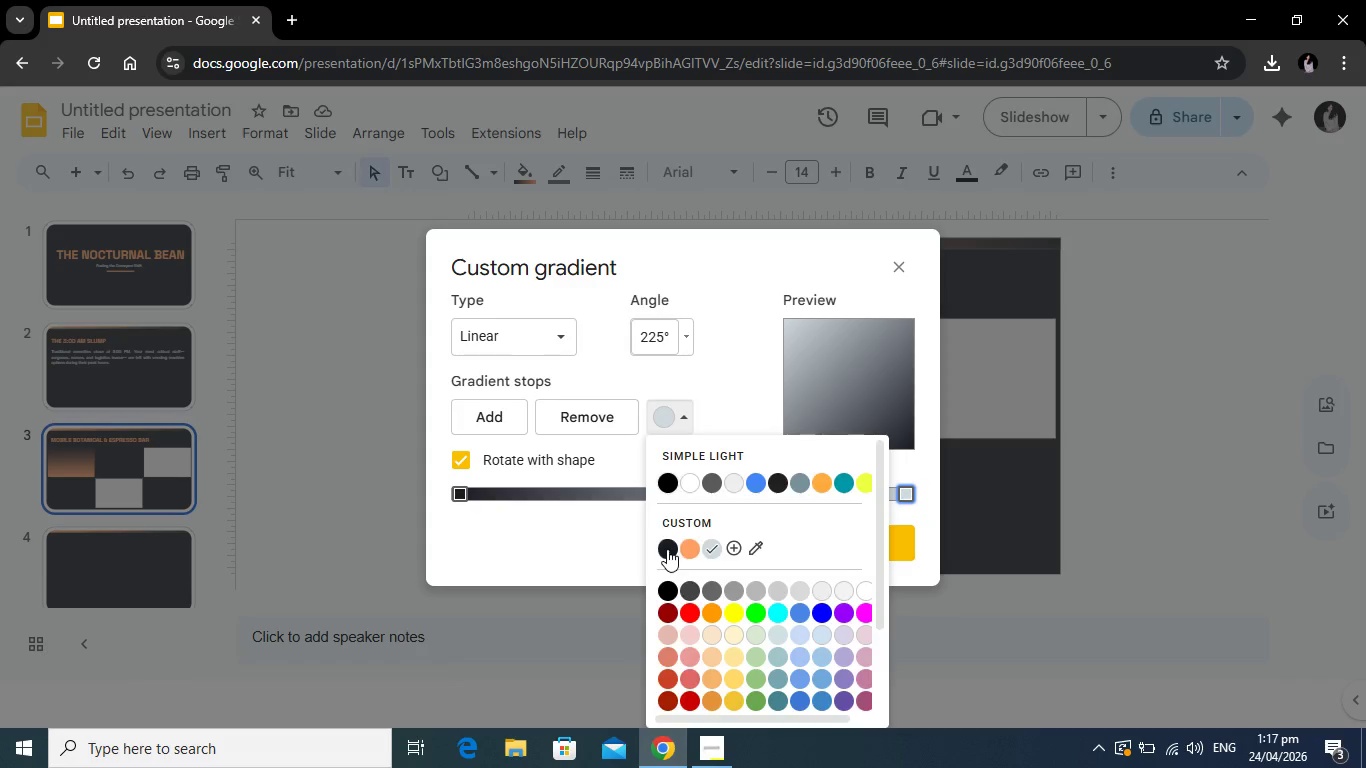 
left_click([667, 549])
 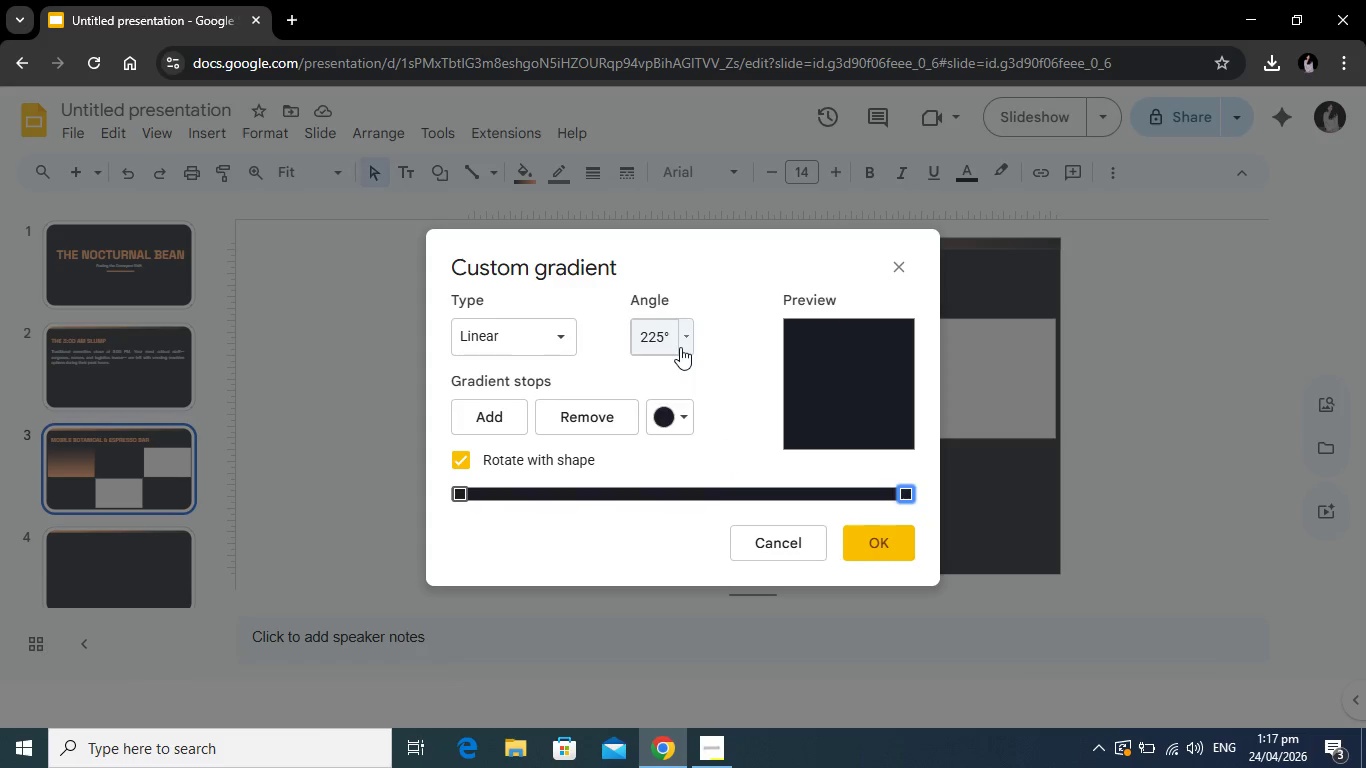 
left_click([680, 347])
 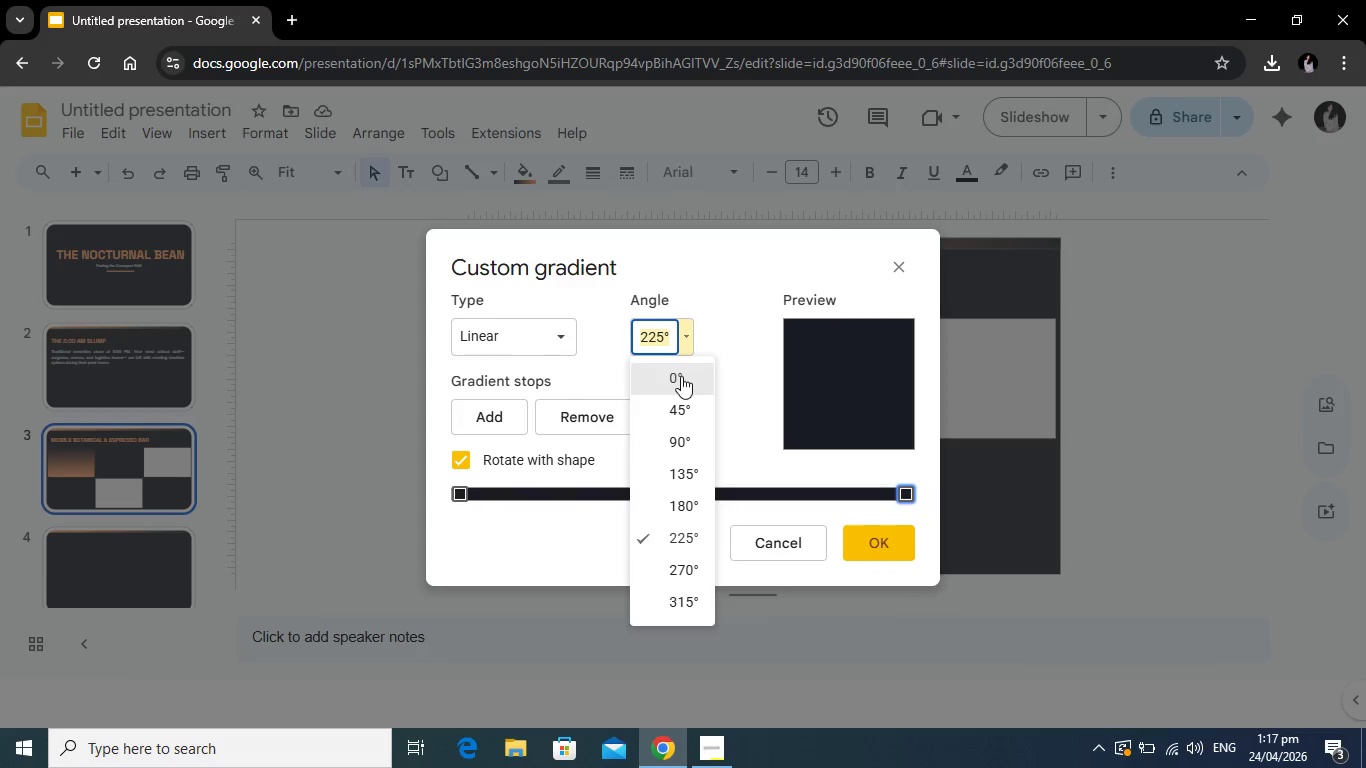 
left_click([681, 376])
 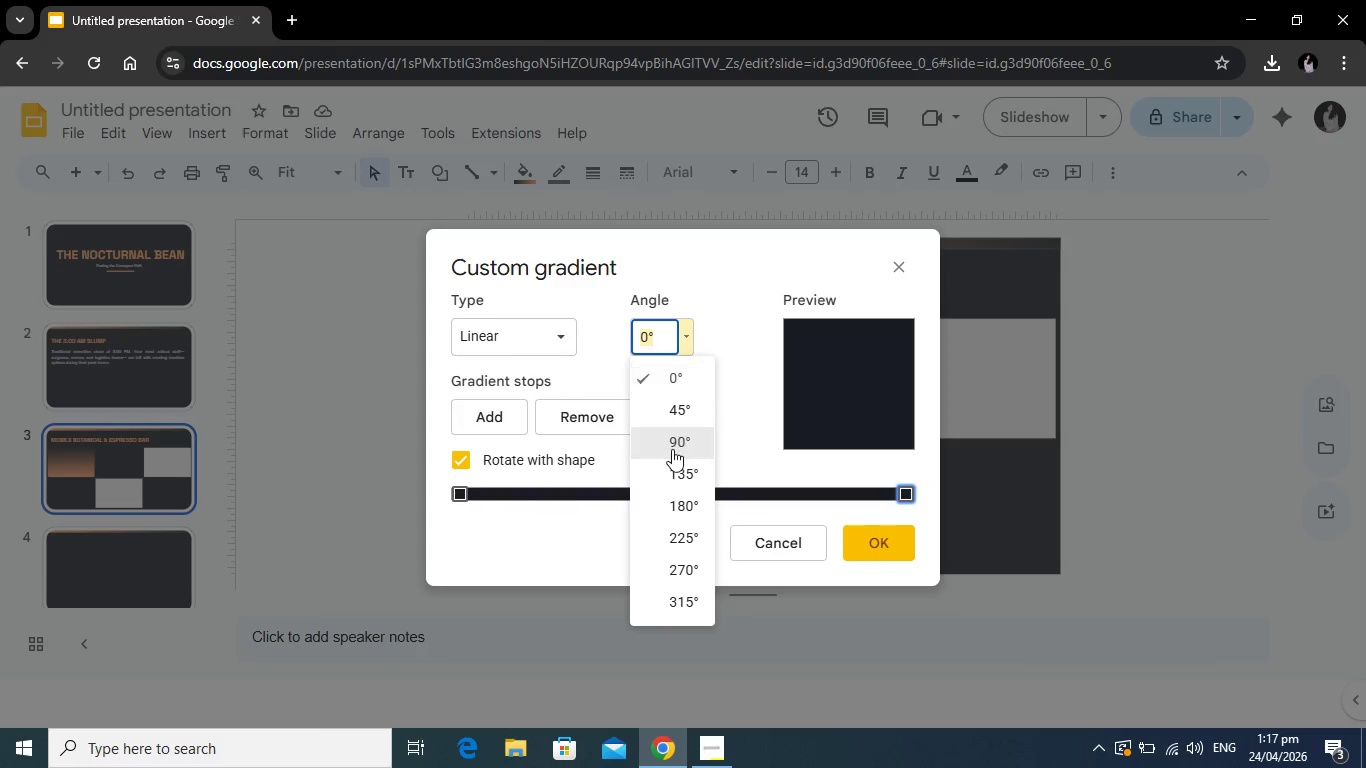 
double_click([672, 449])
 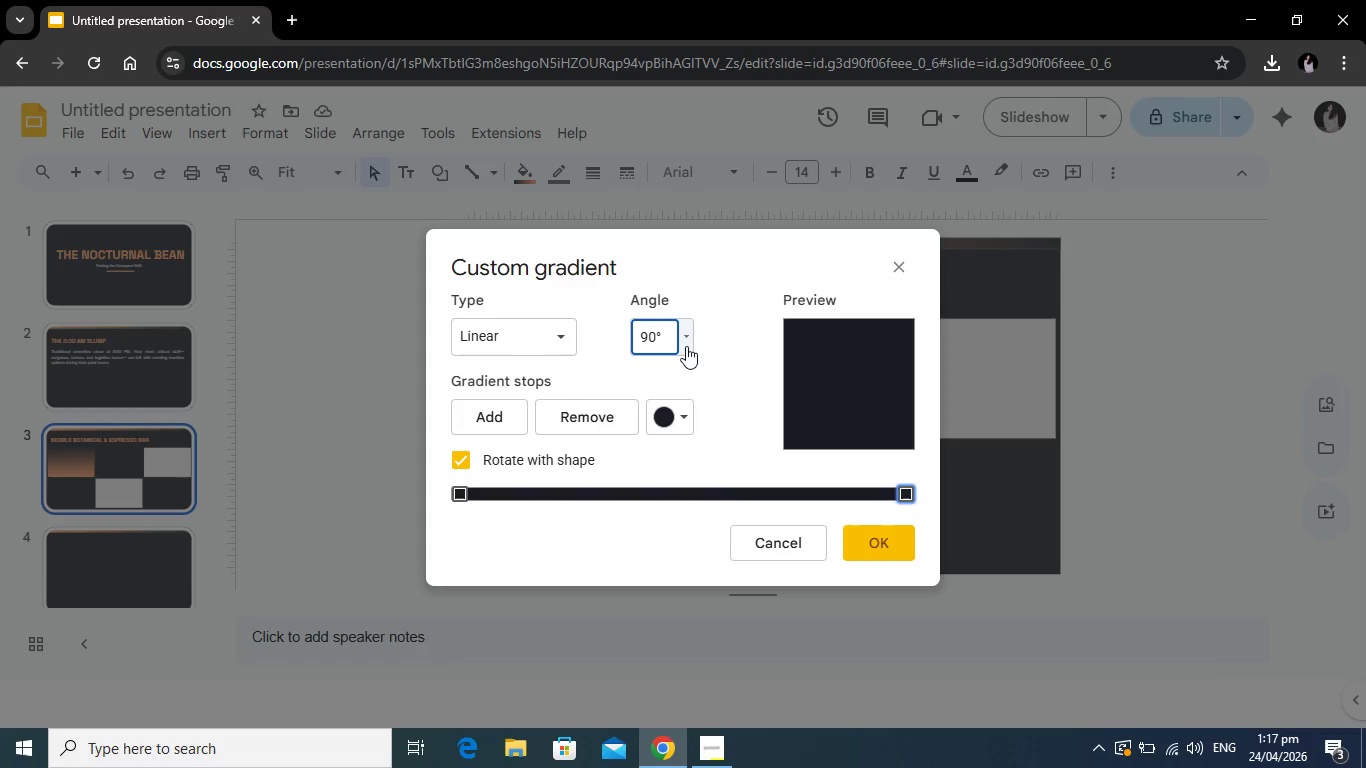 
left_click([686, 345])
 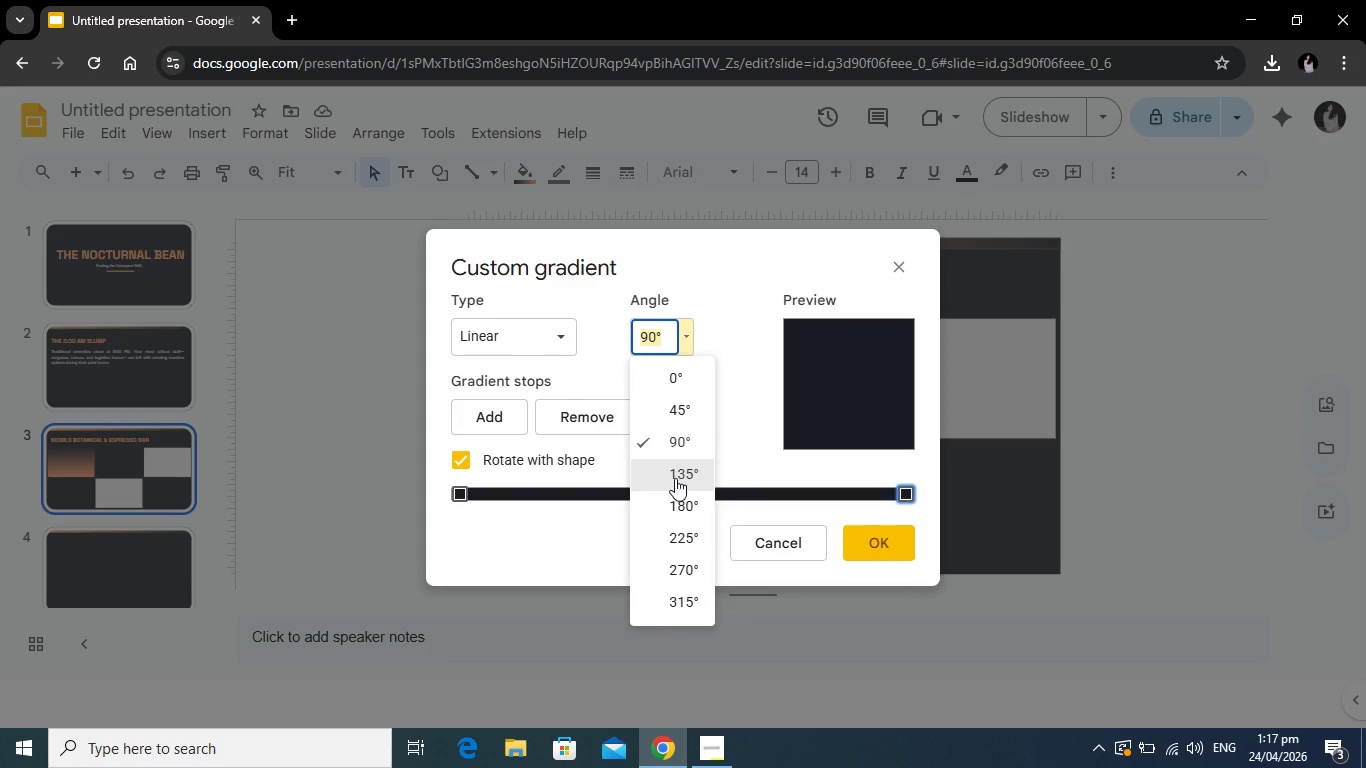 
left_click([675, 478])
 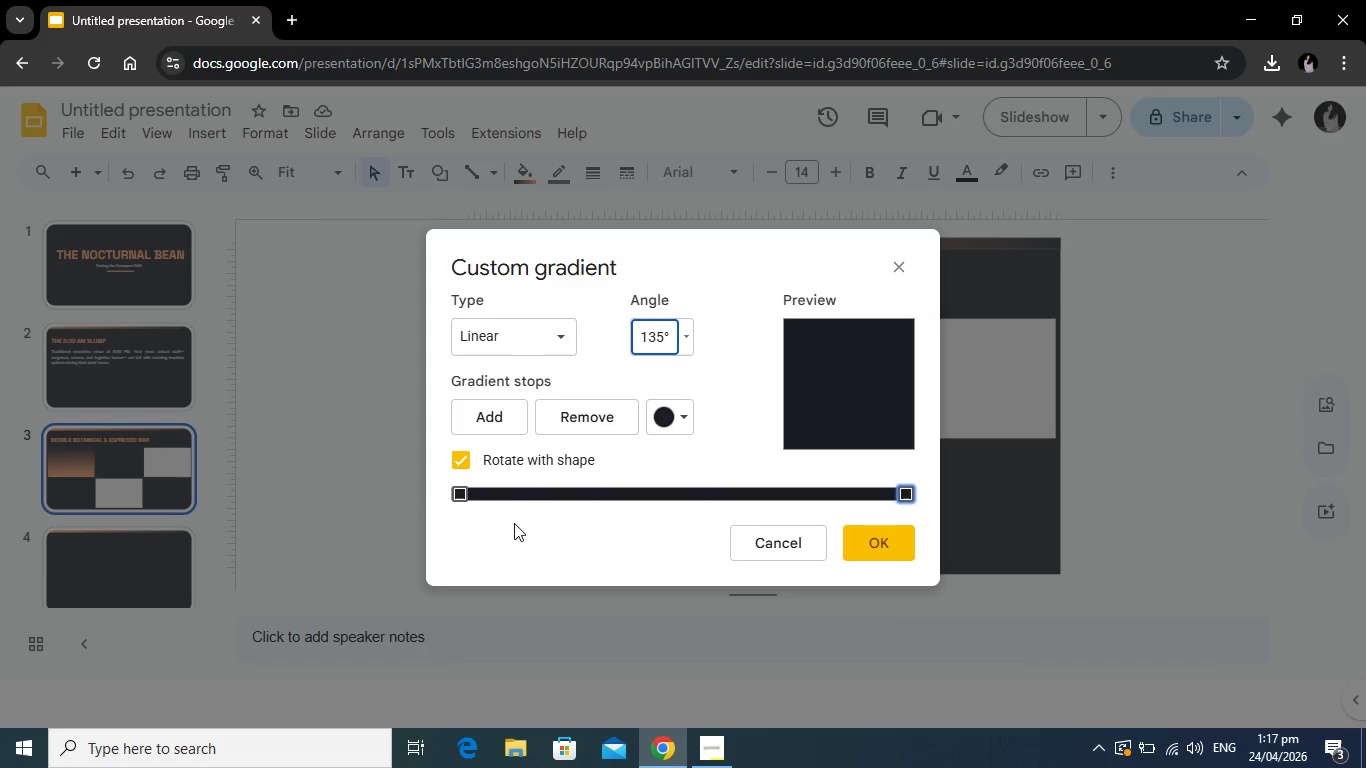 
wait(8.66)
 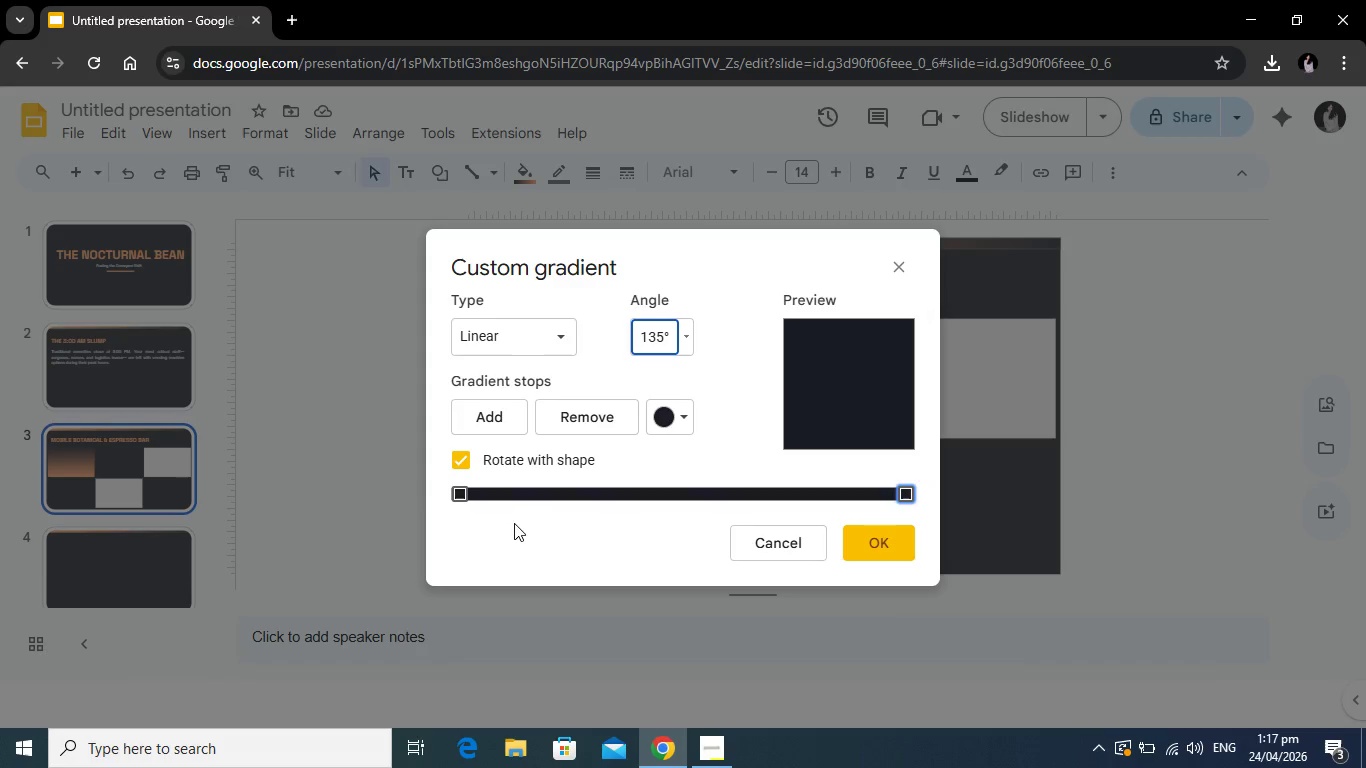 
left_click([673, 429])
 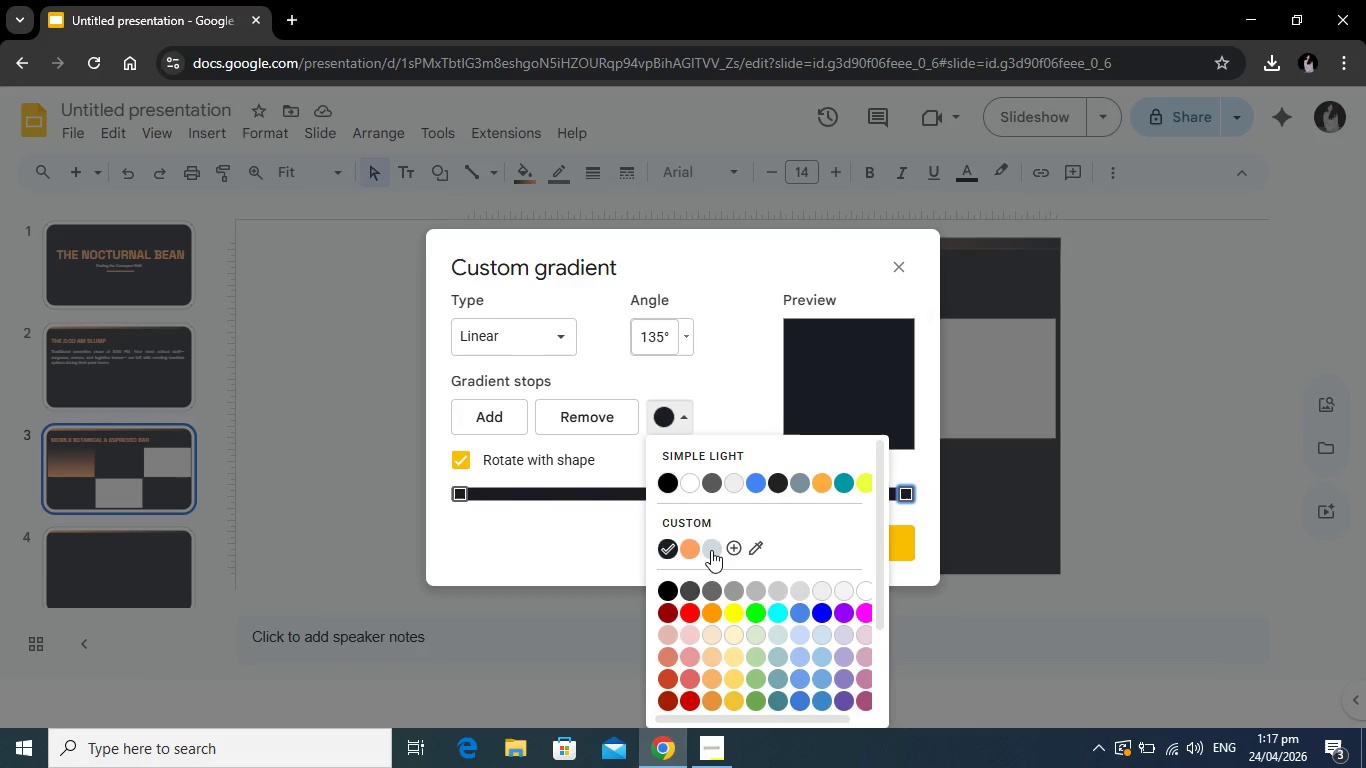 
left_click([711, 550])
 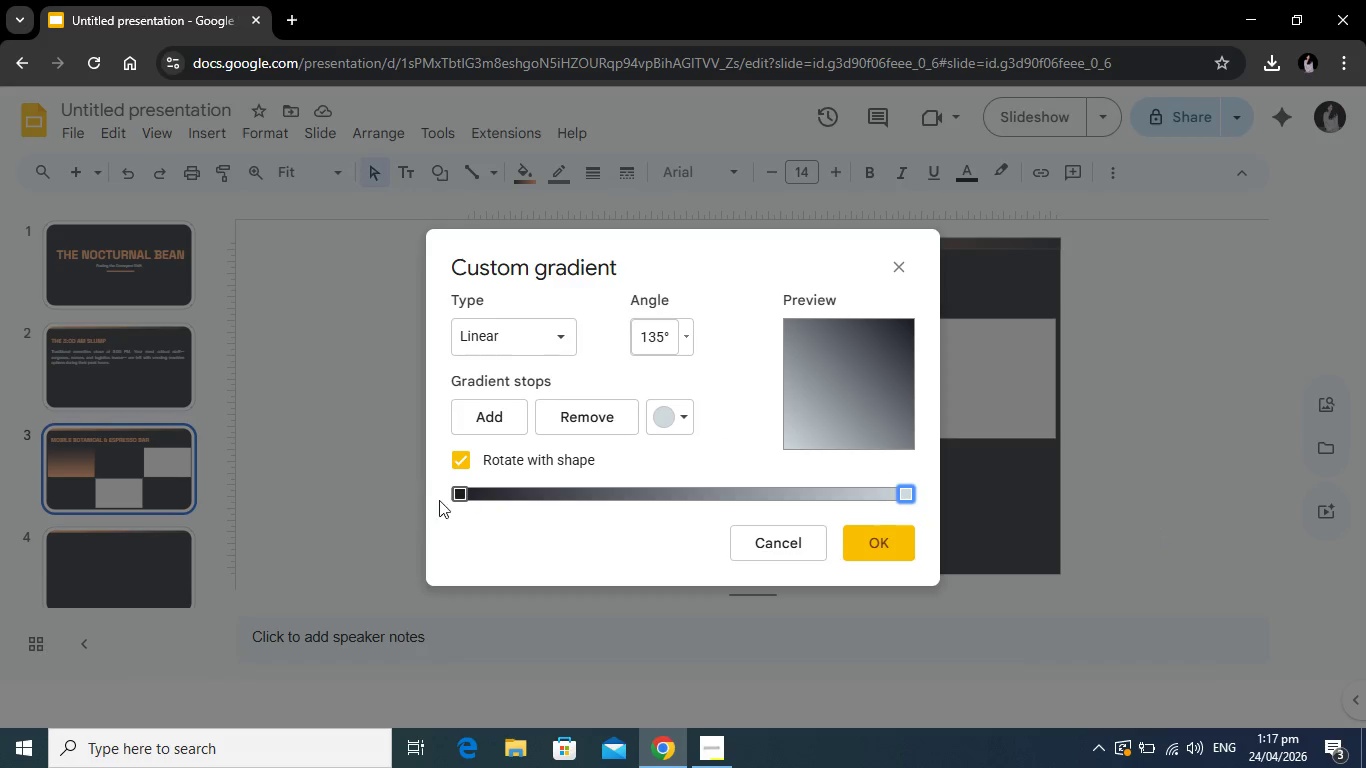 
left_click([457, 496])
 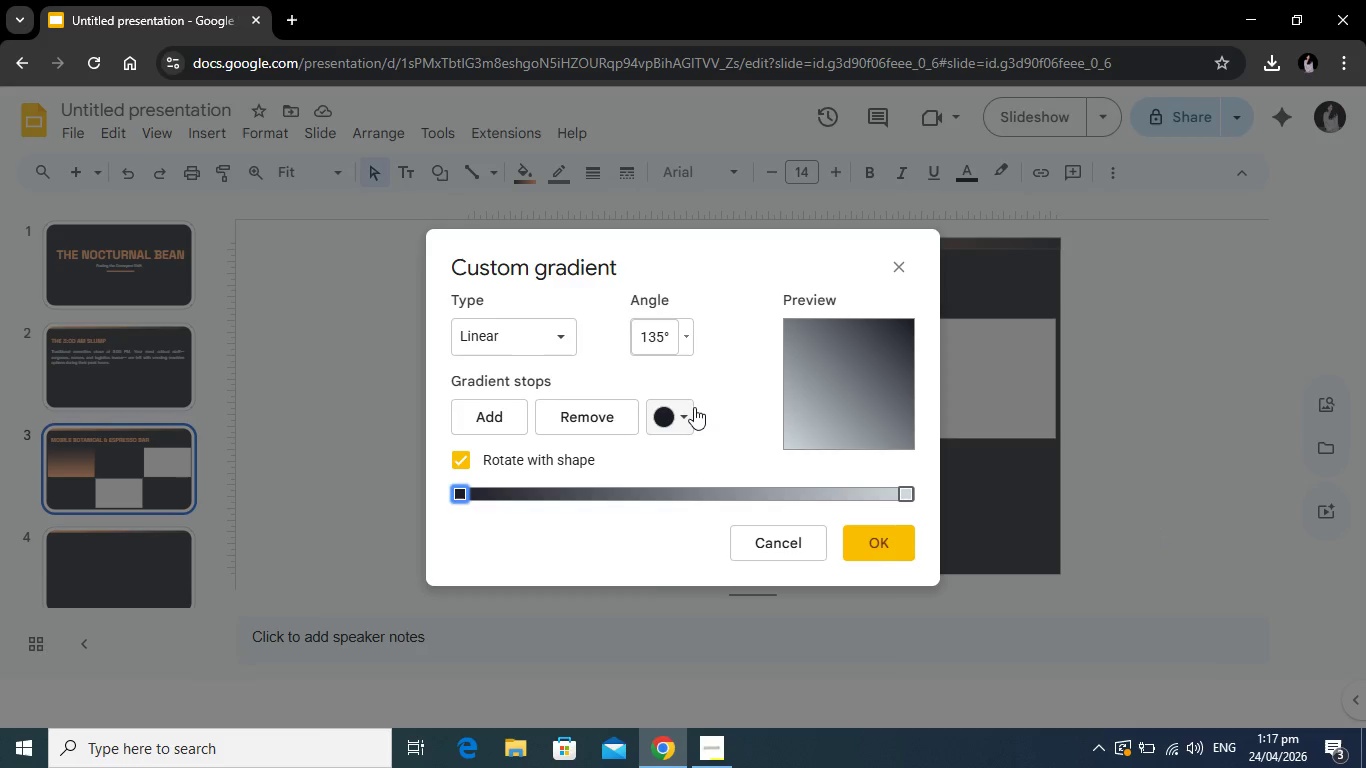 
left_click([694, 406])
 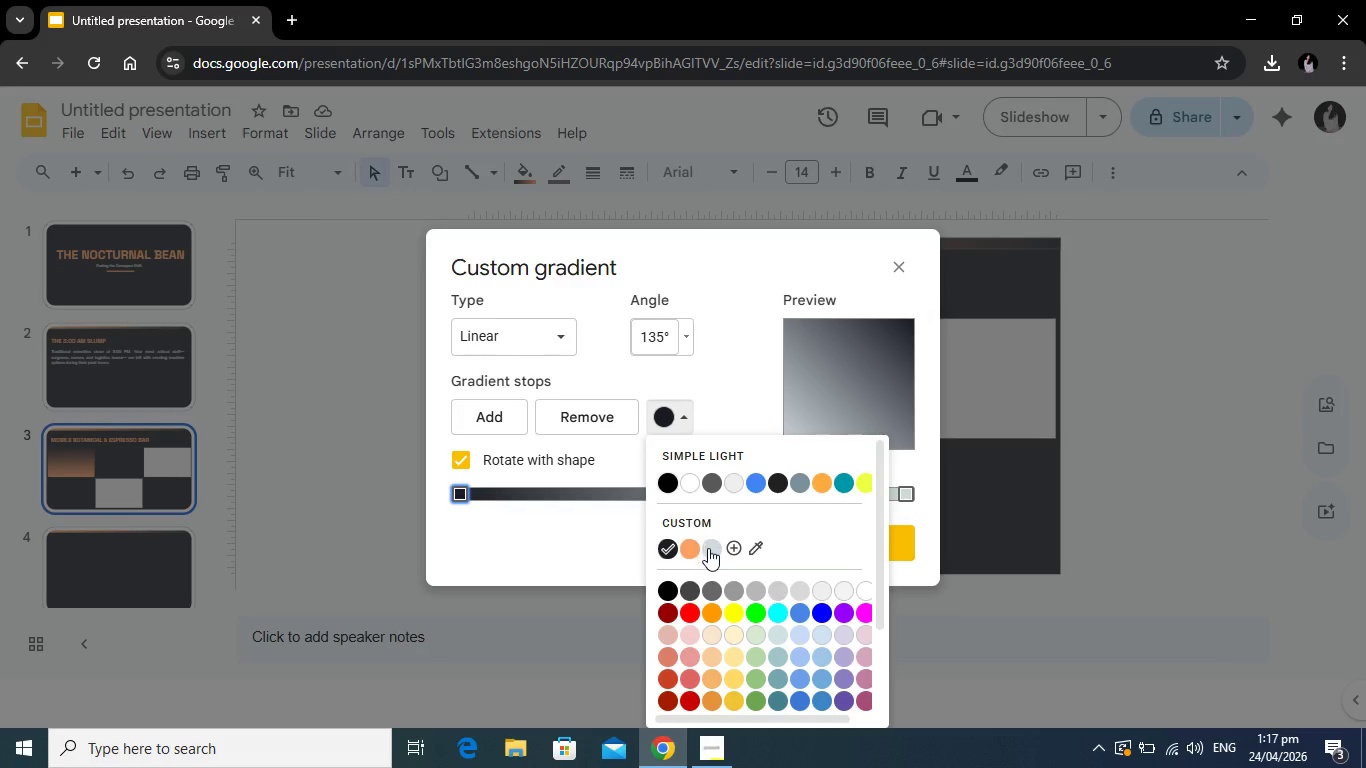 
left_click([709, 549])
 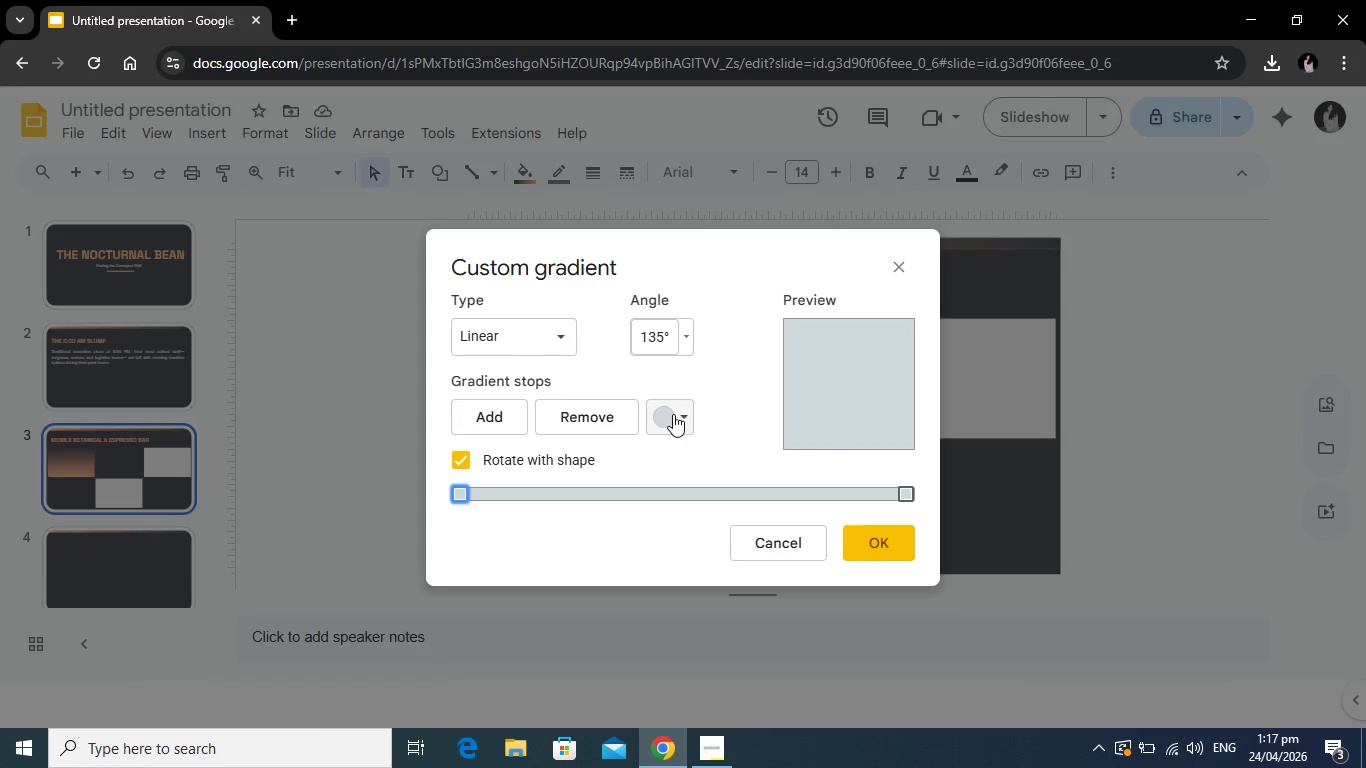 
left_click([676, 414])
 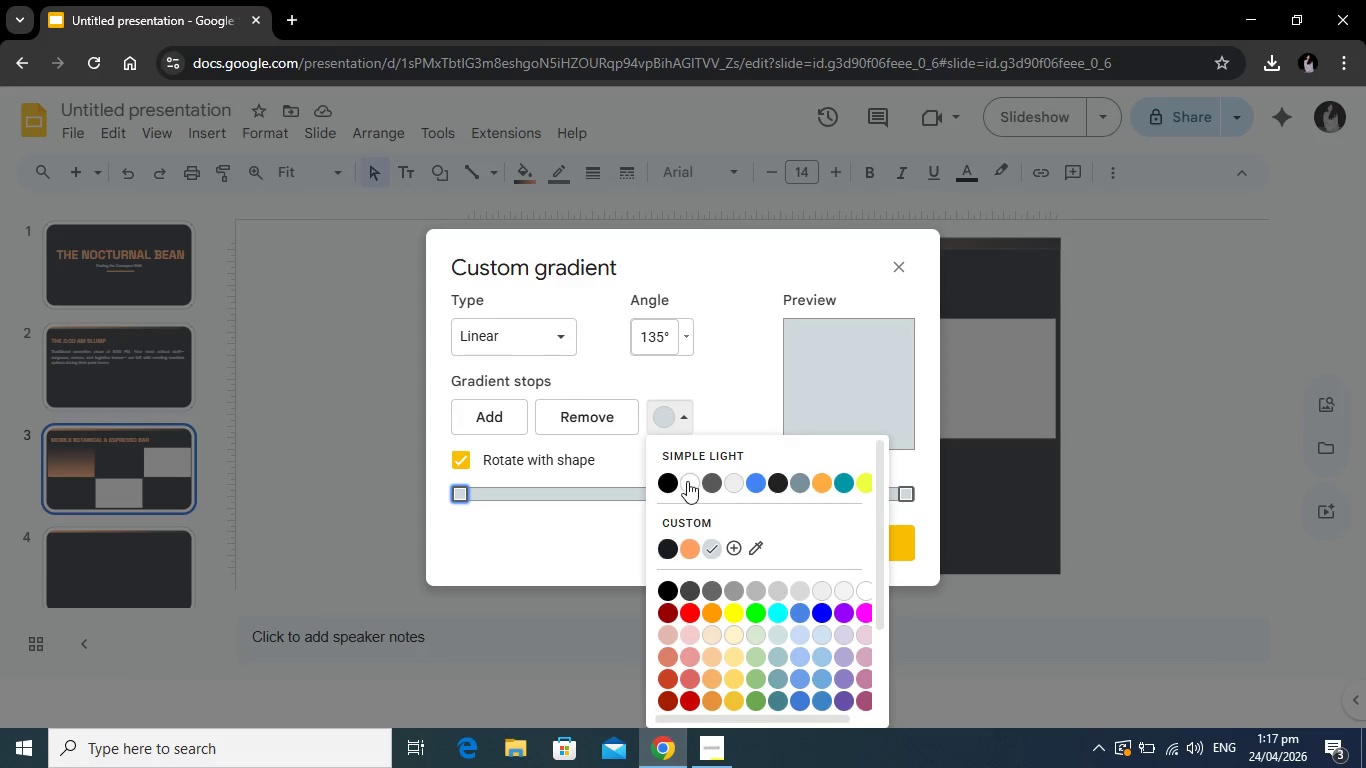 
left_click([687, 481])
 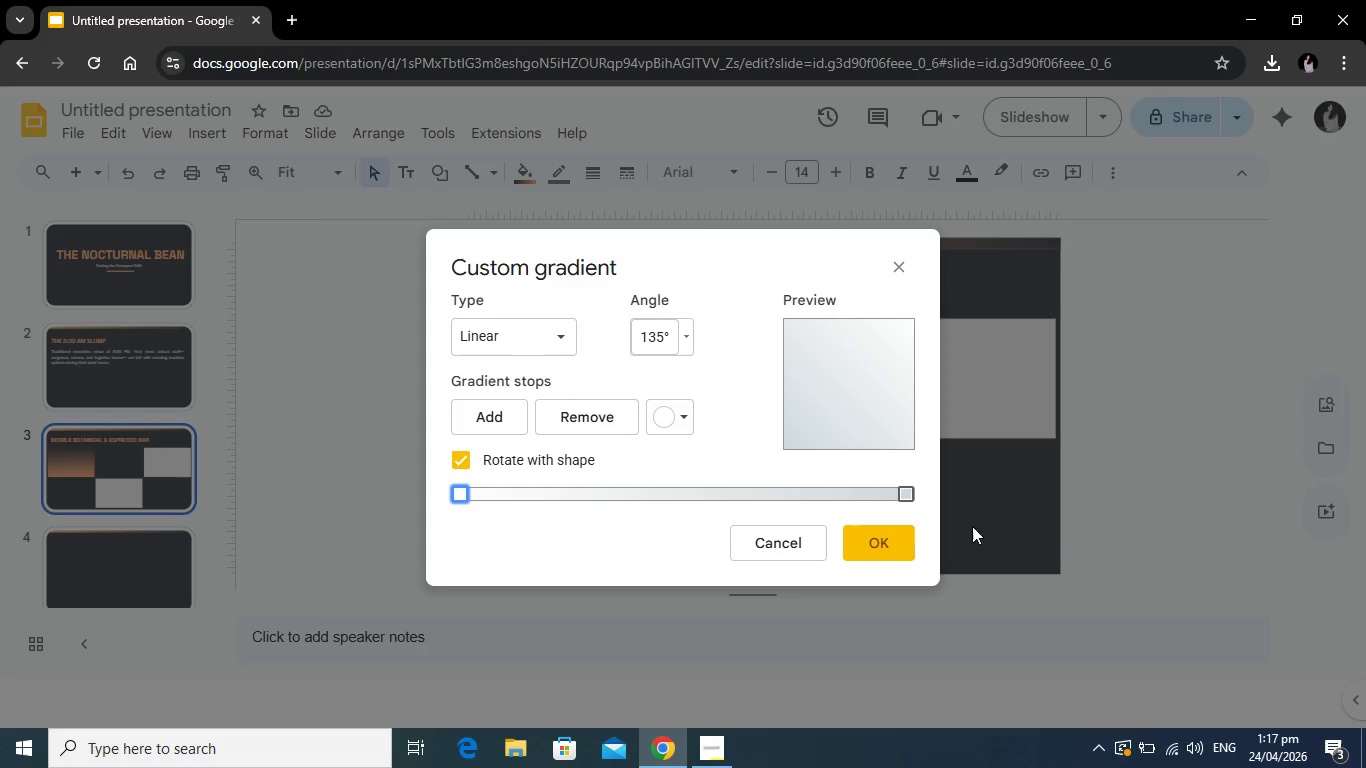 
left_click([906, 493])
 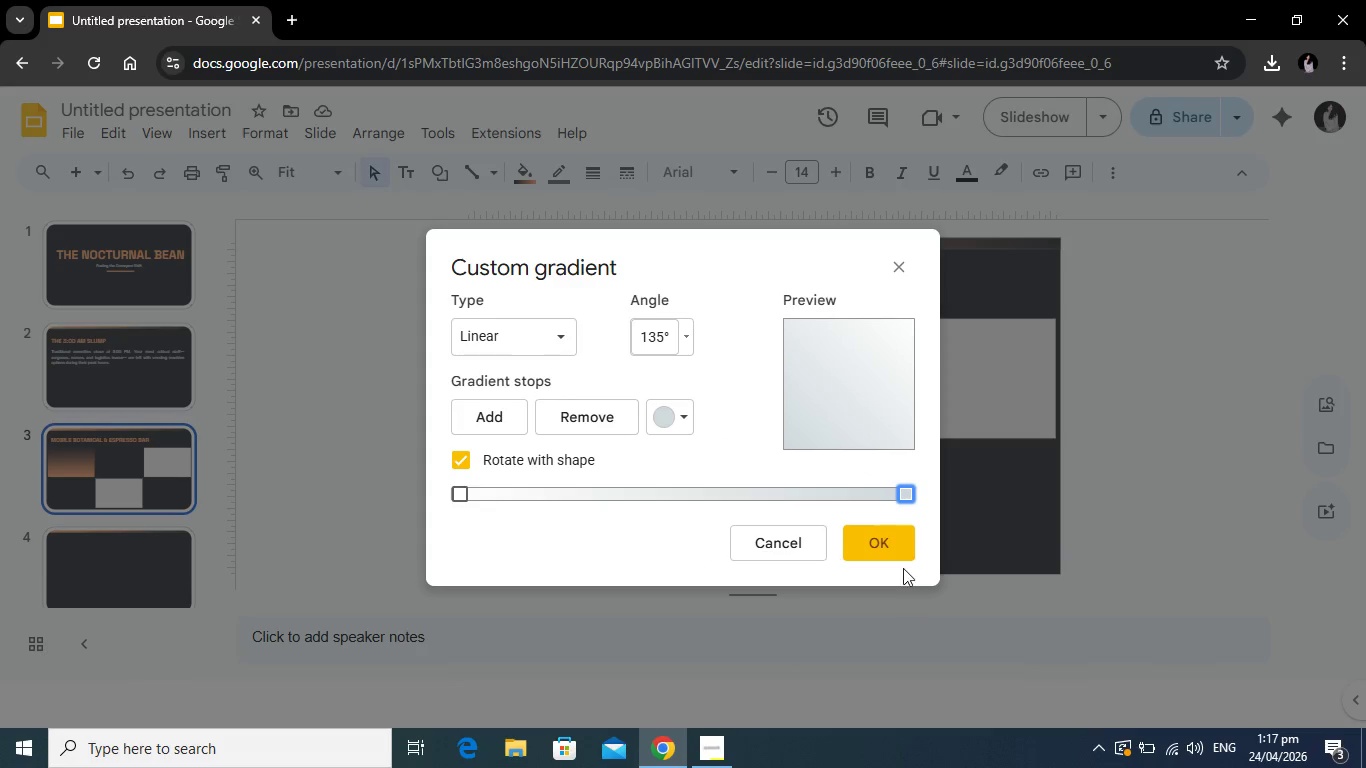 
left_click([897, 551])
 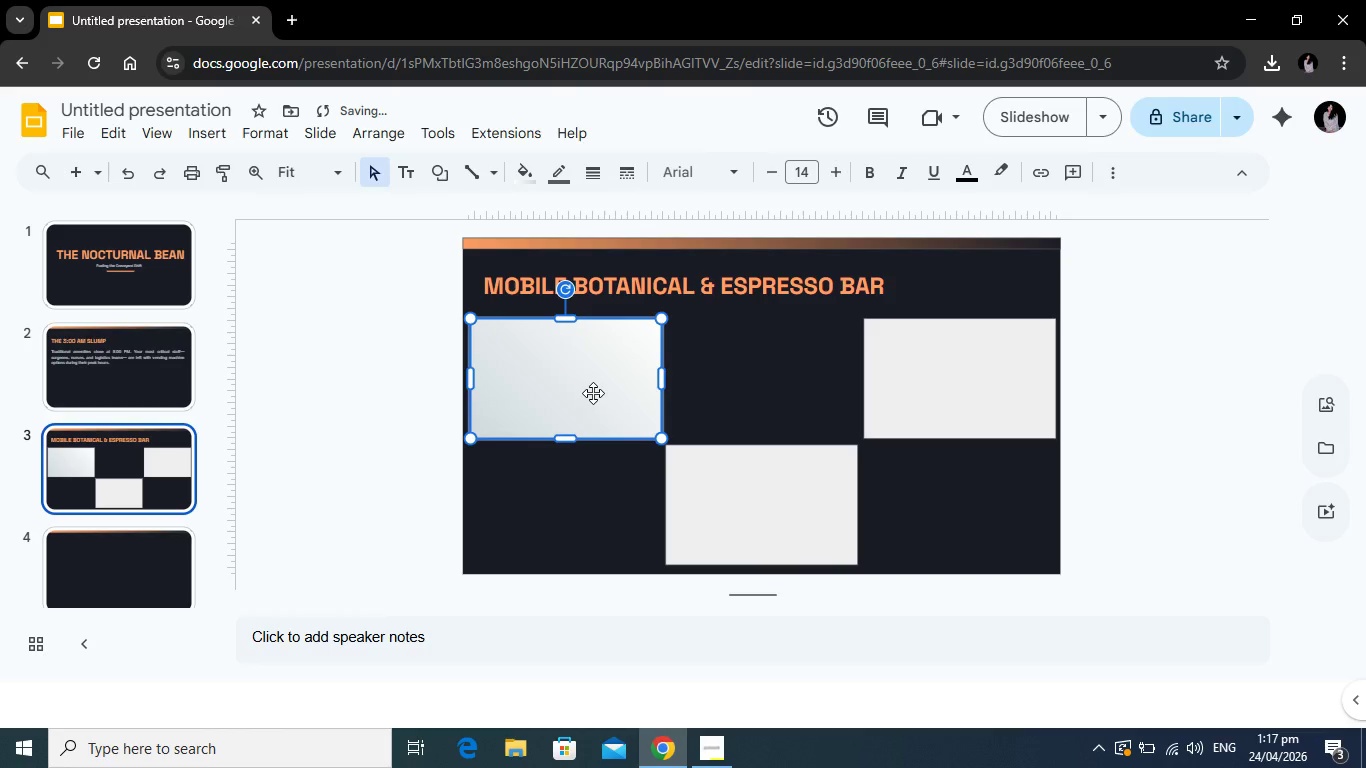 
right_click([593, 393])
 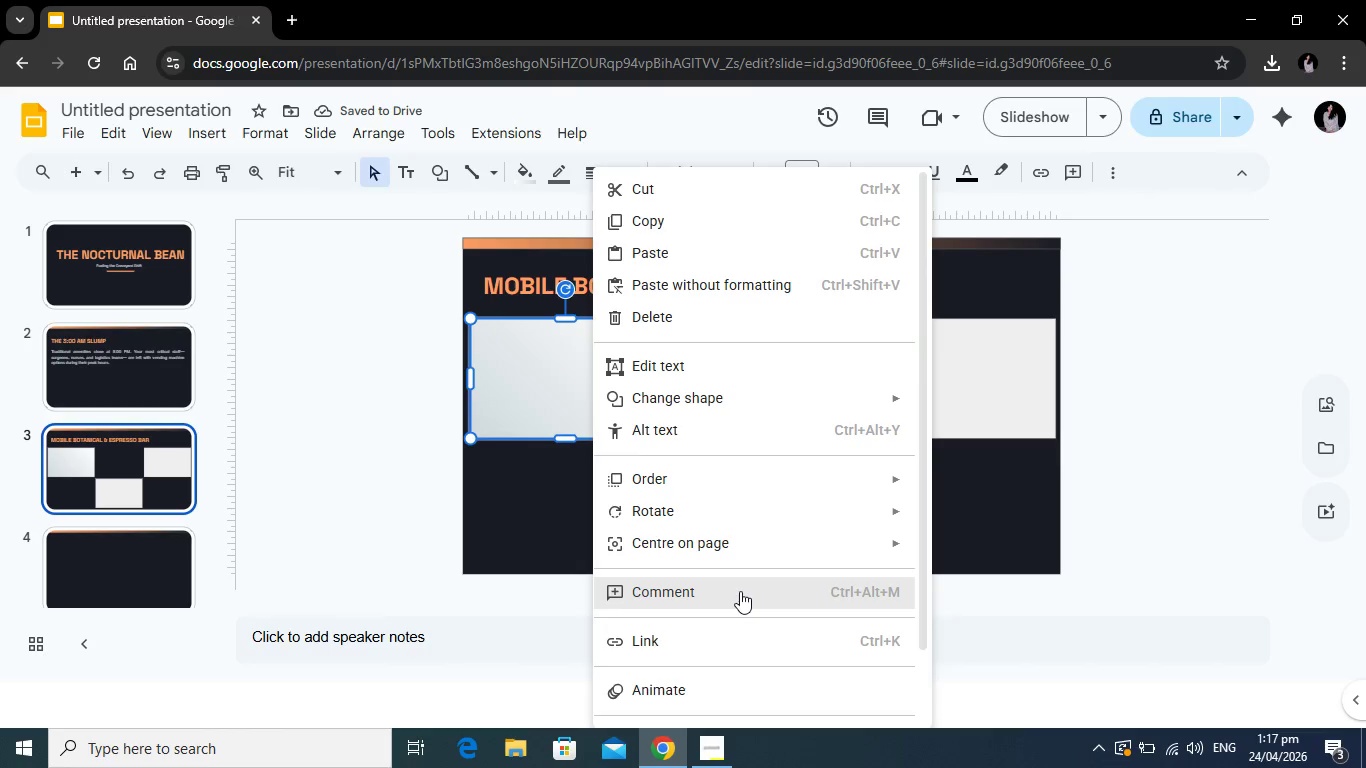 
scroll: coordinate [740, 591], scroll_direction: down, amount: 1.0
 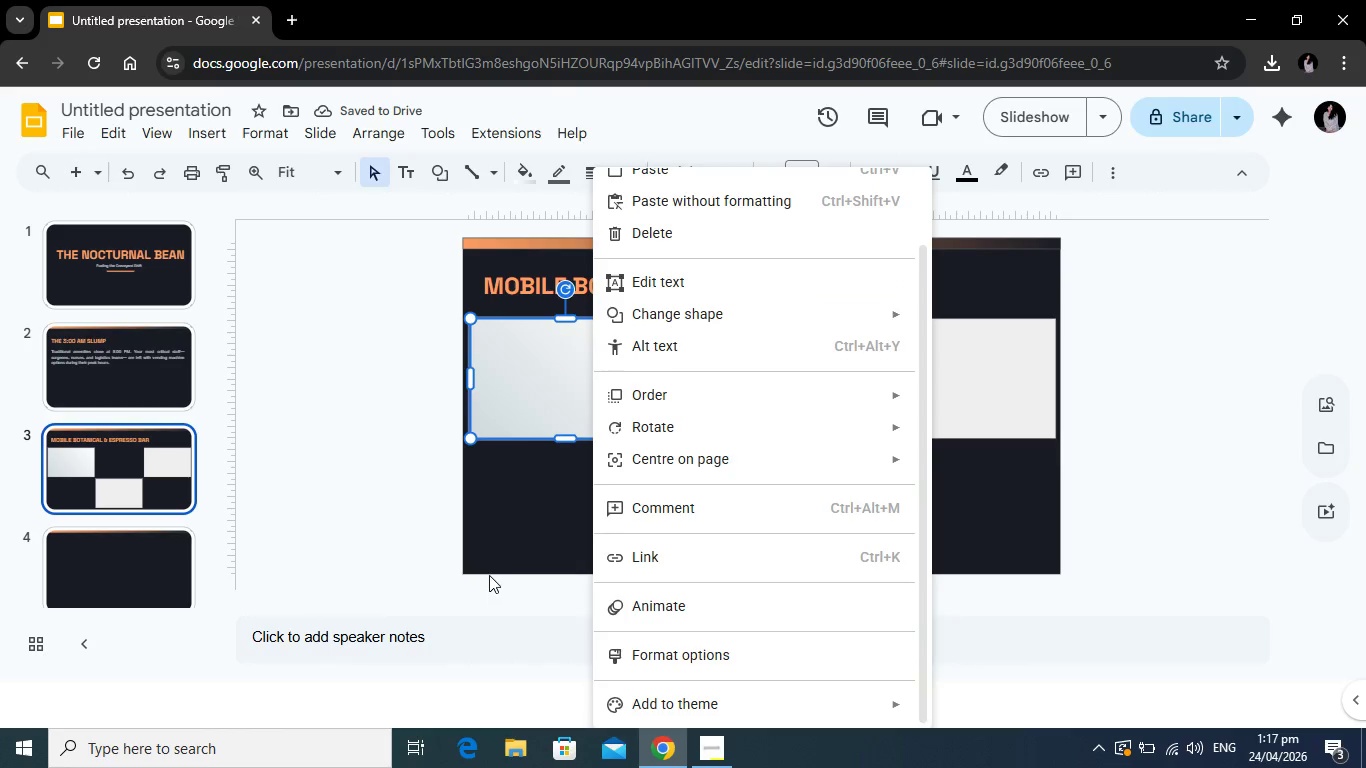 
left_click([509, 530])
 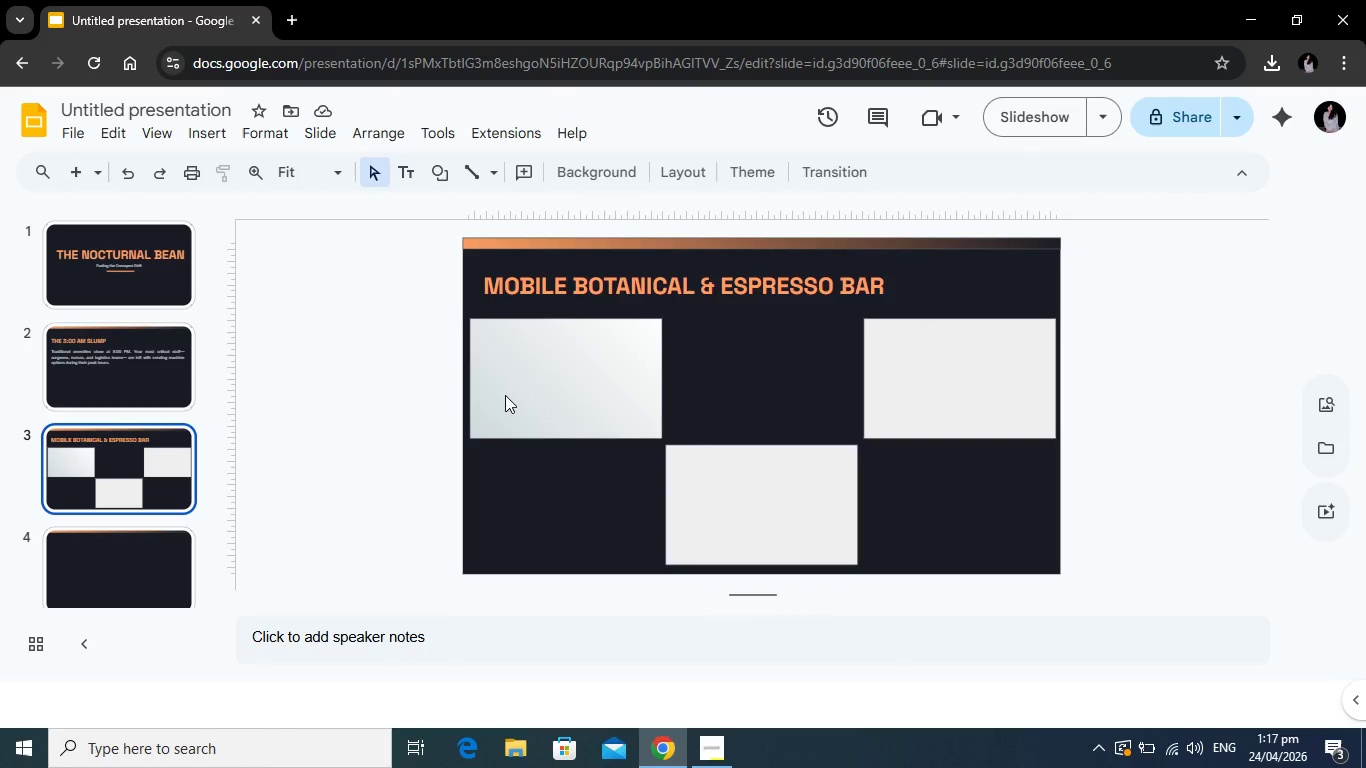 
left_click([505, 395])
 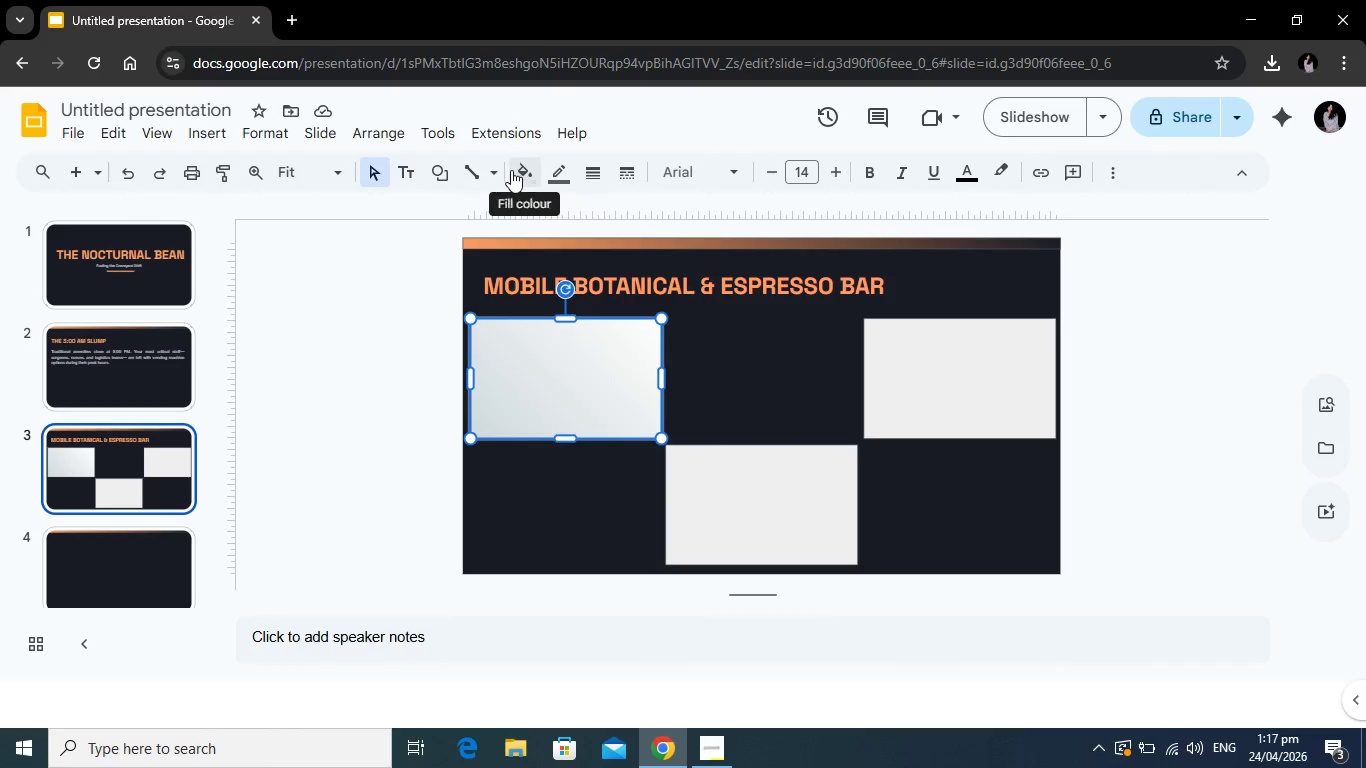 
left_click([561, 167])
 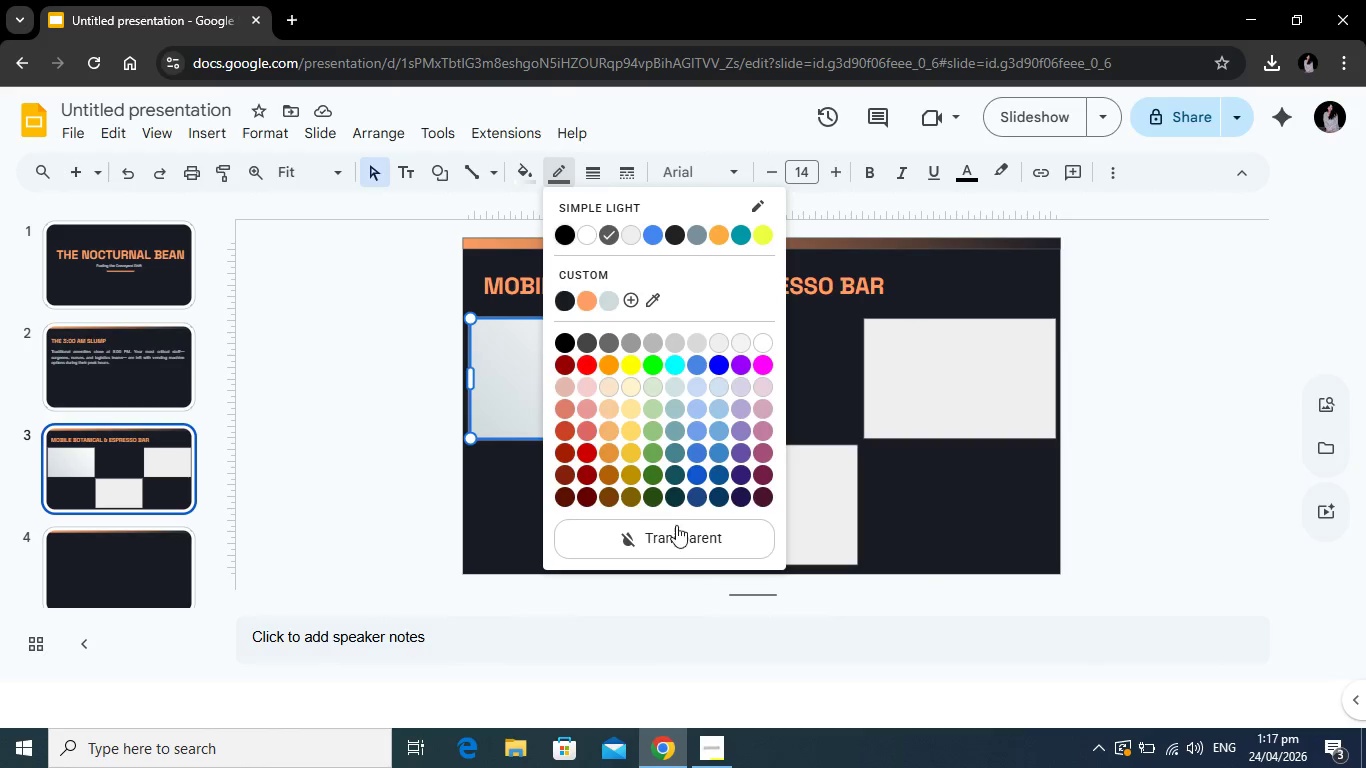 
left_click([671, 544])
 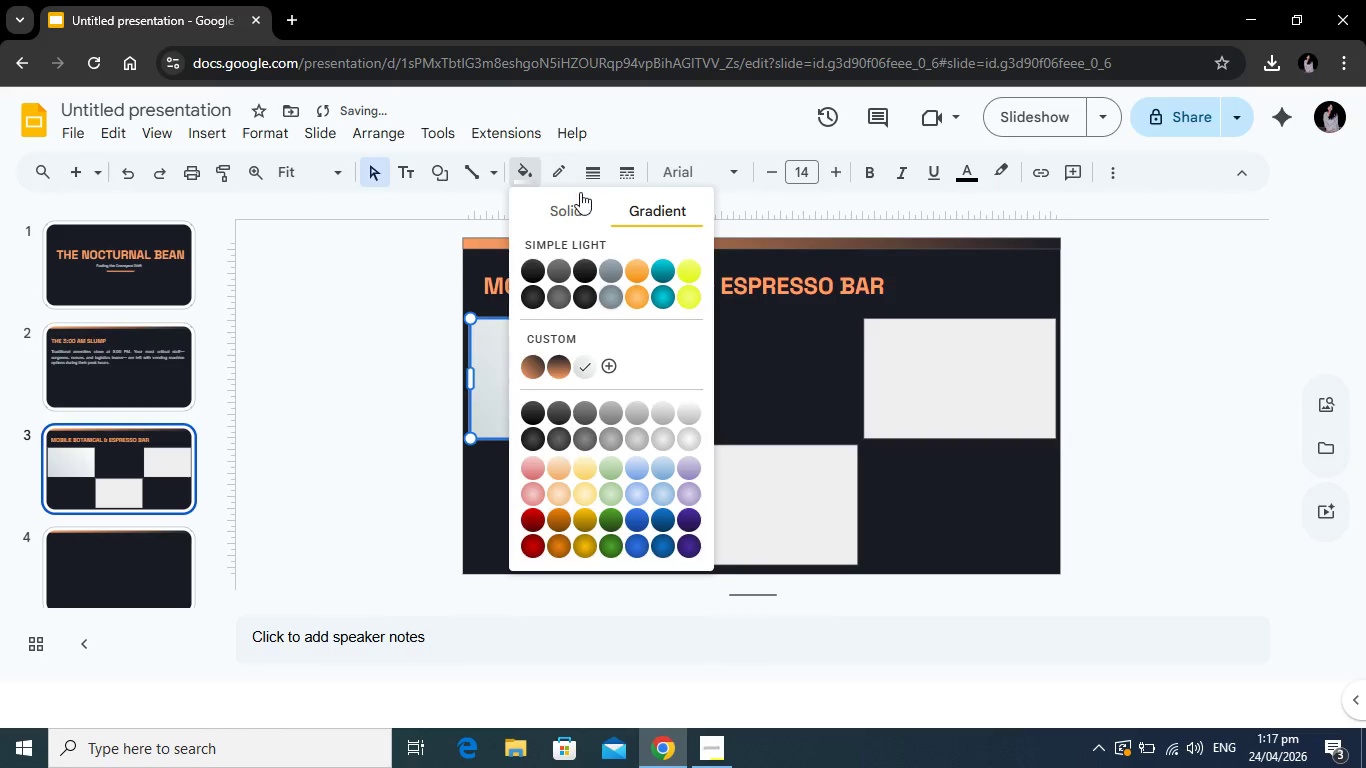 
left_click([568, 205])
 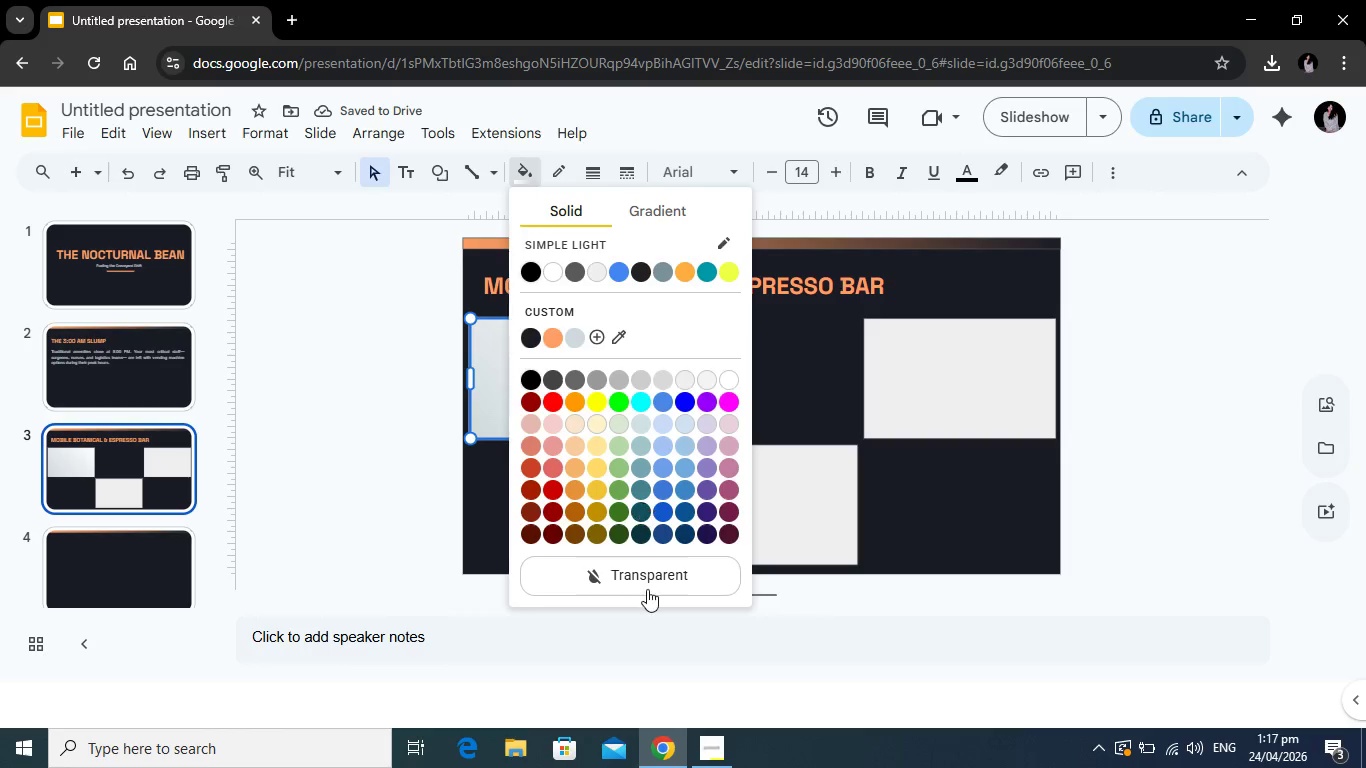 
left_click([649, 583])
 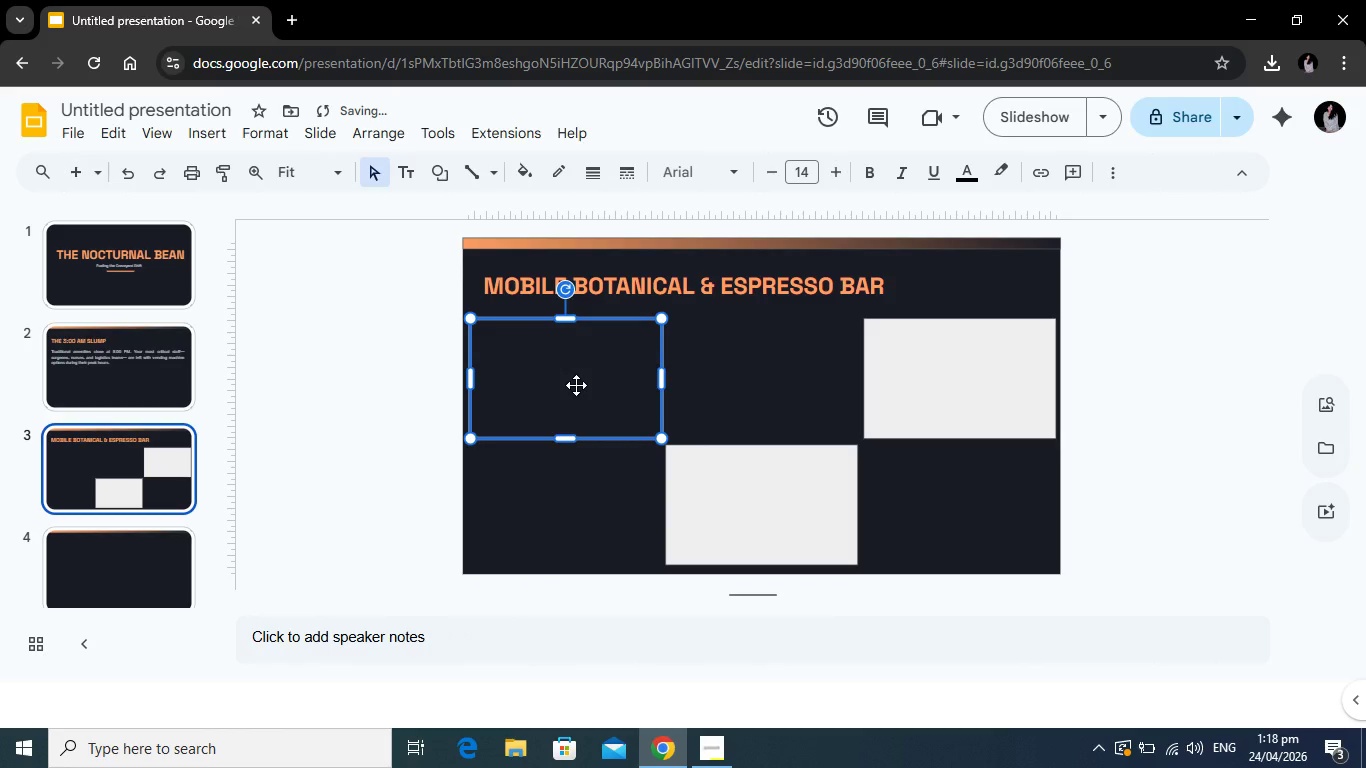 
right_click([576, 385])
 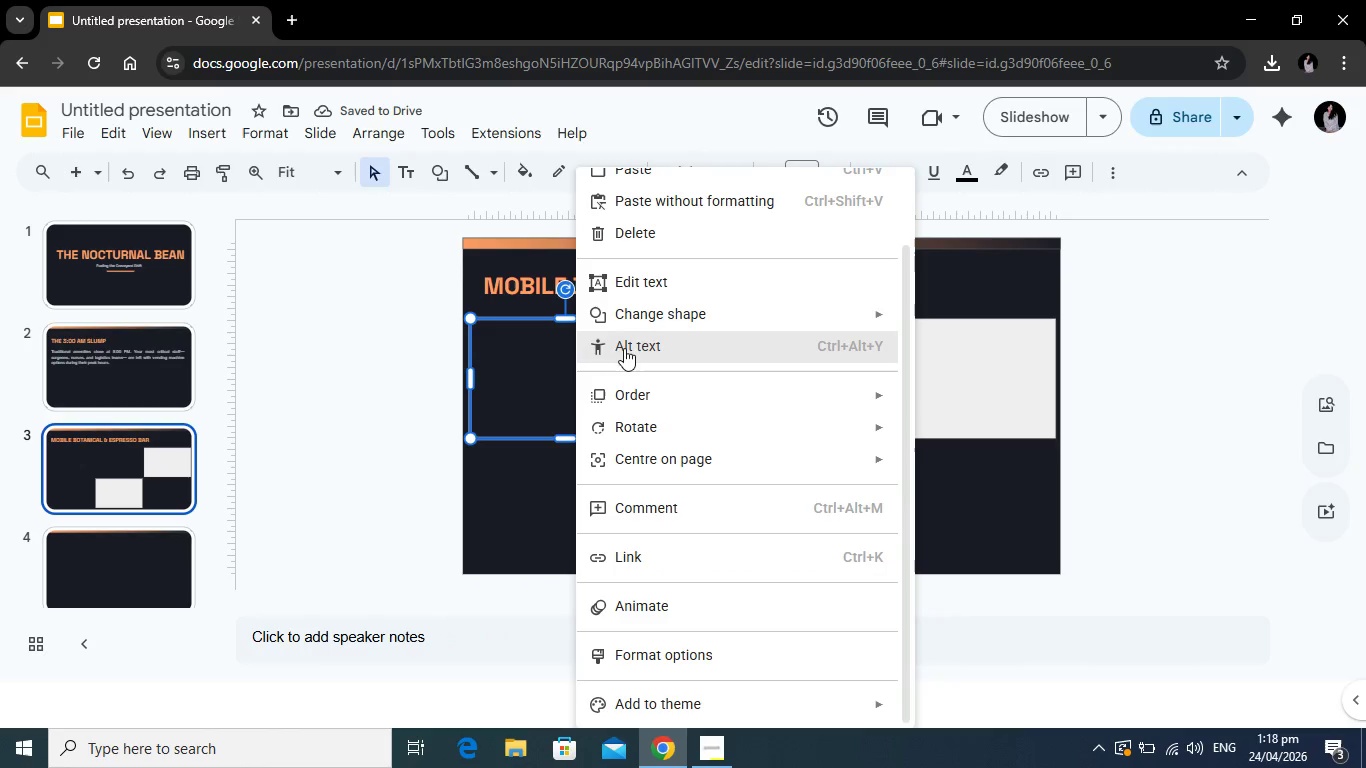 
left_click([531, 179])
 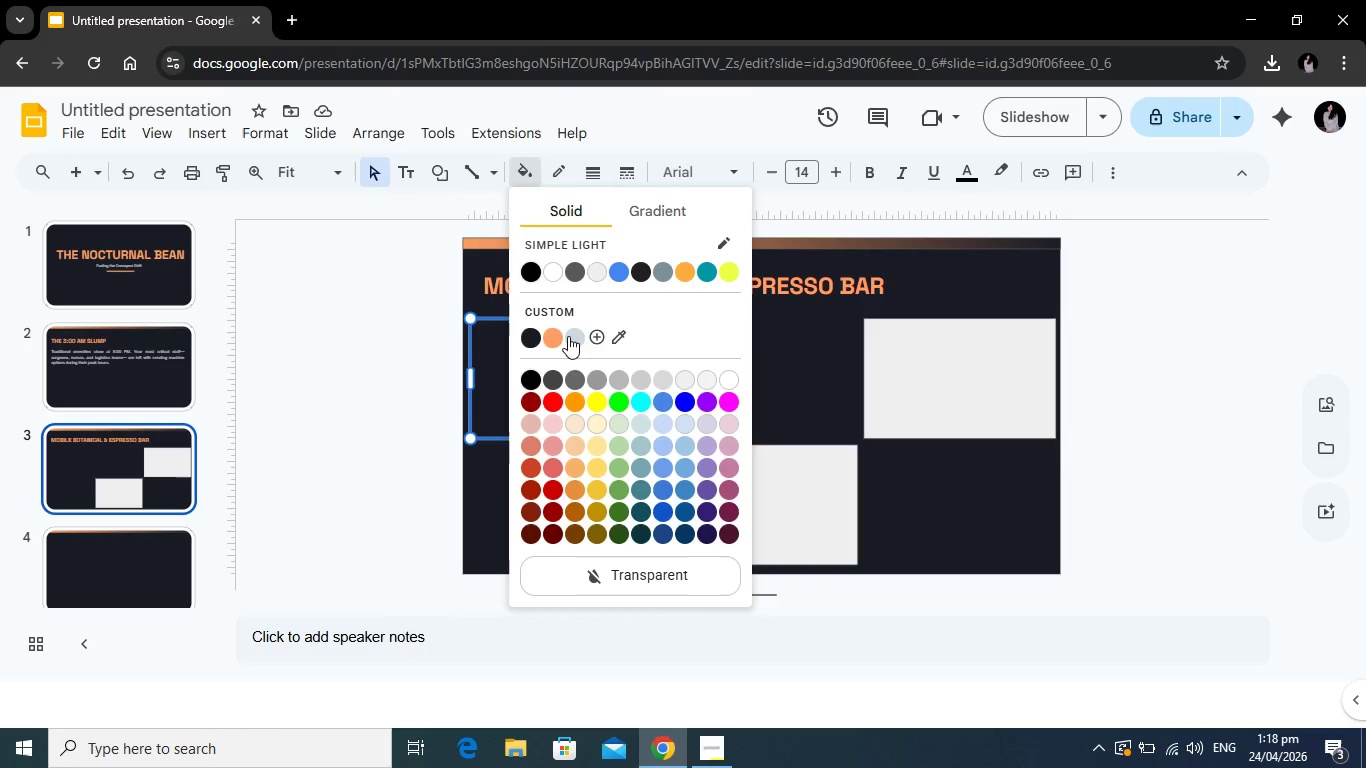 
left_click([568, 336])
 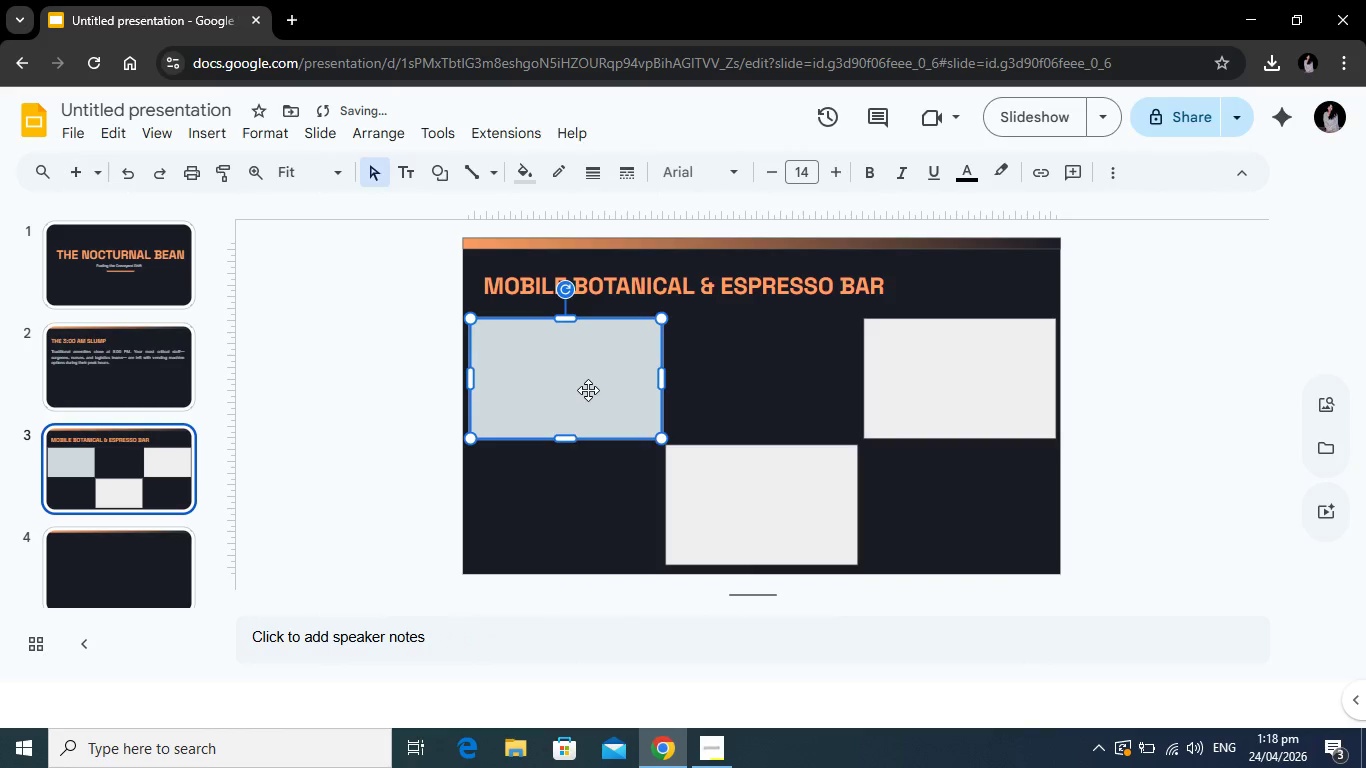 
right_click([586, 393])
 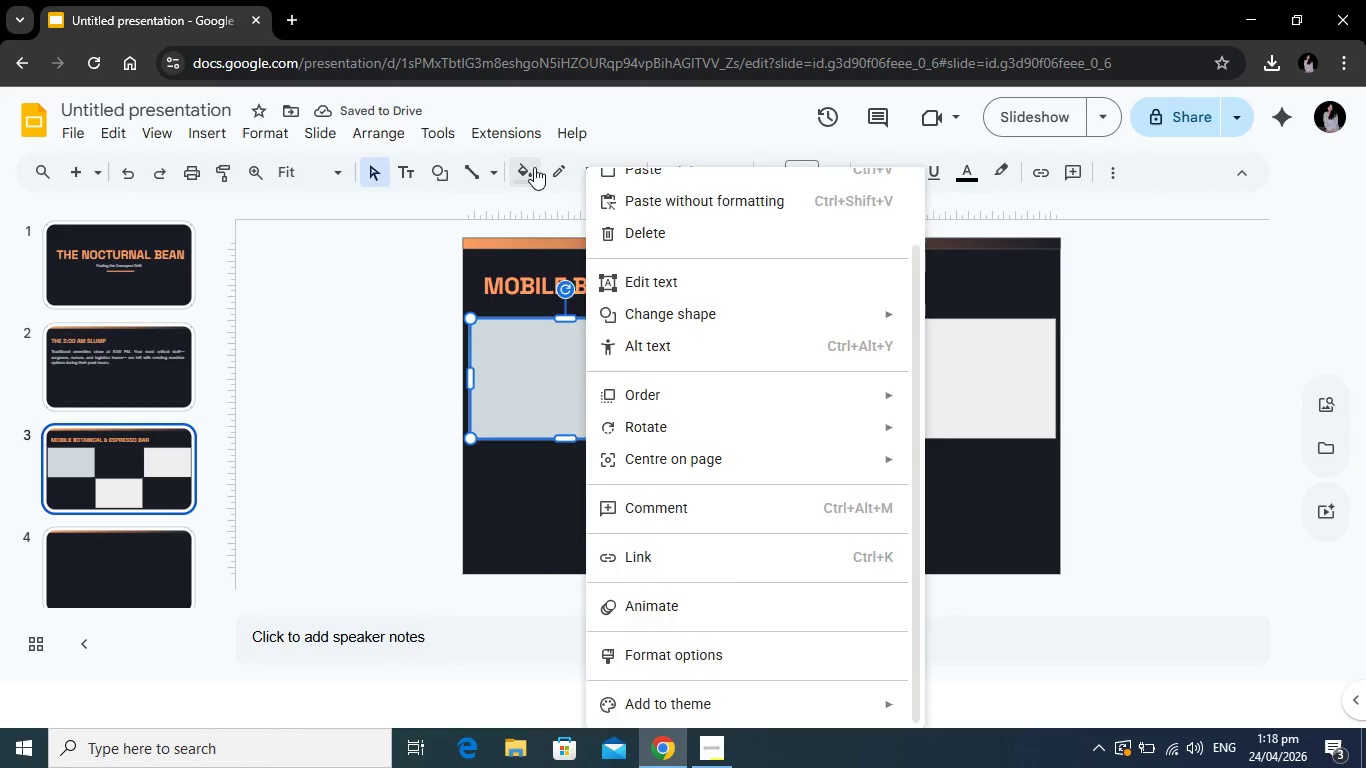 
left_click([534, 167])
 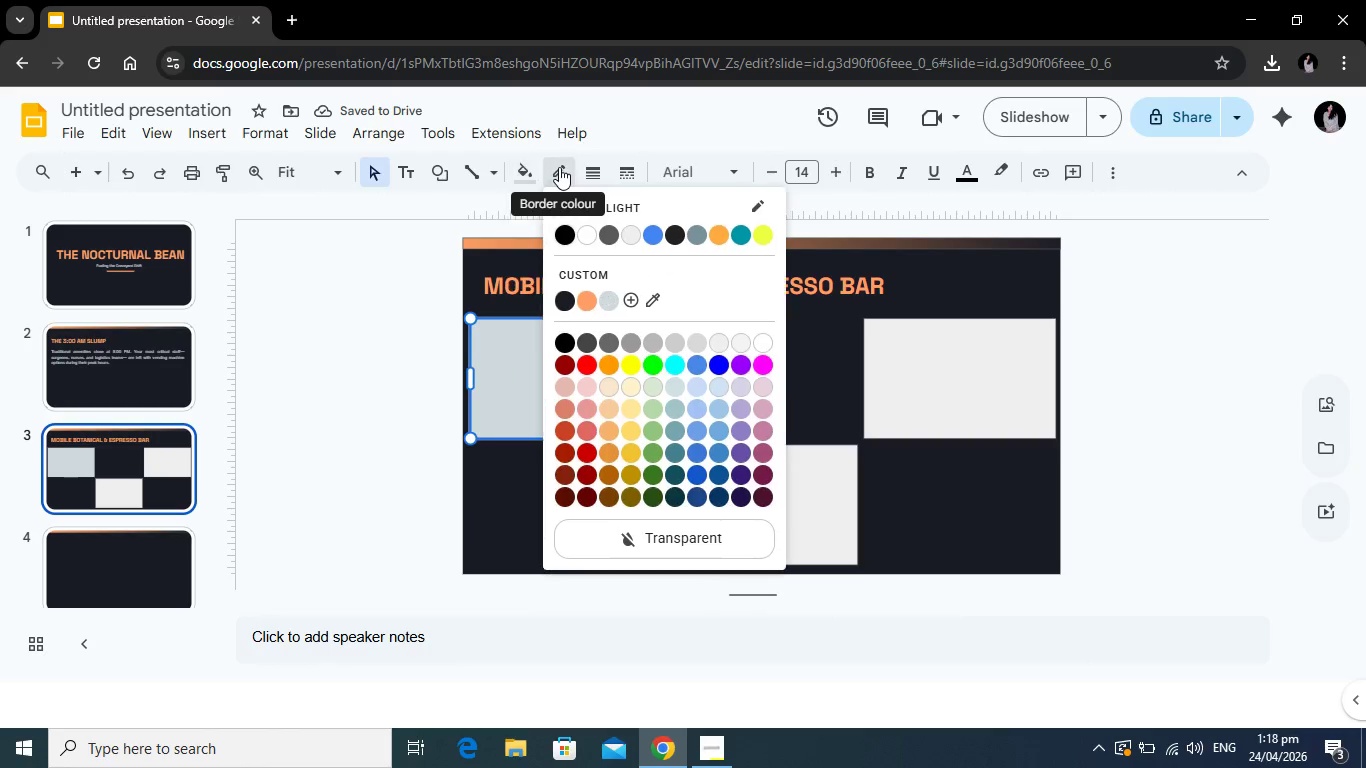 
left_click([559, 167])
 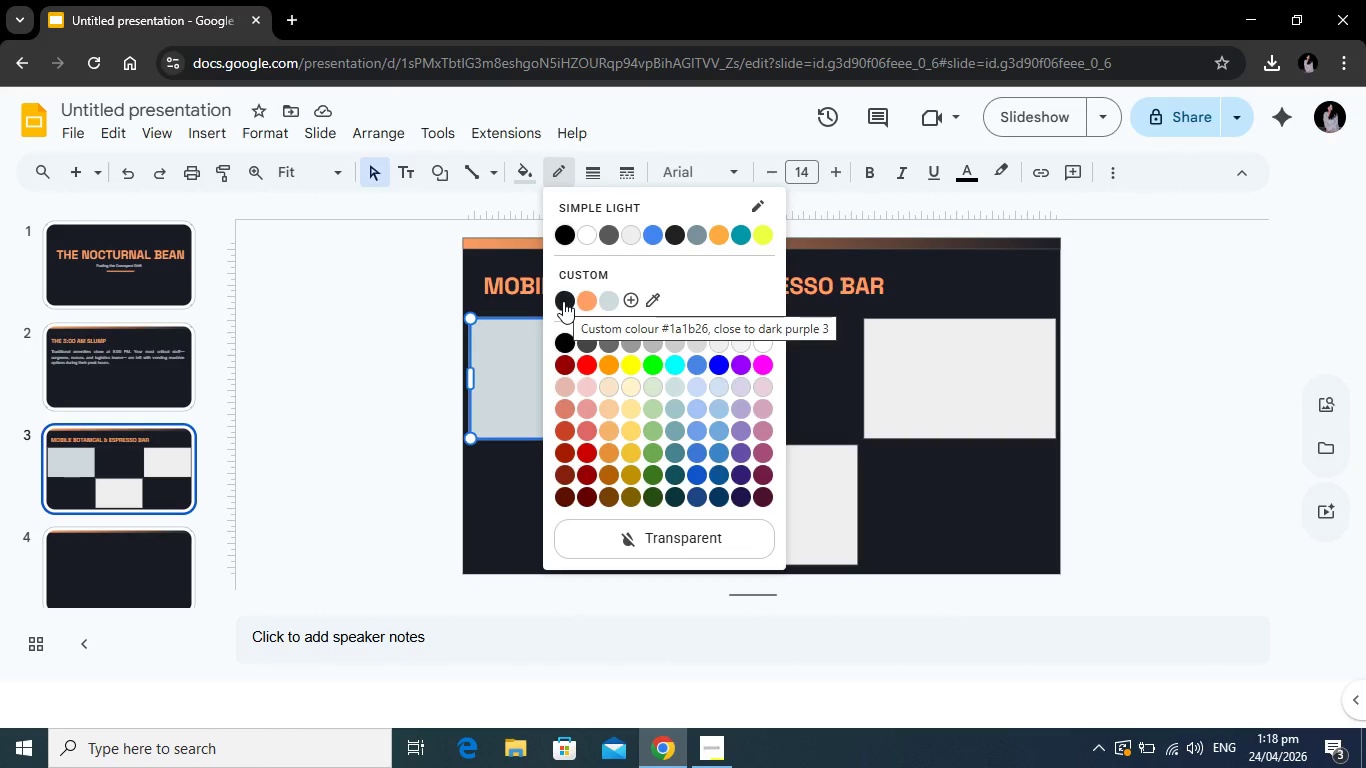 
wait(5.95)
 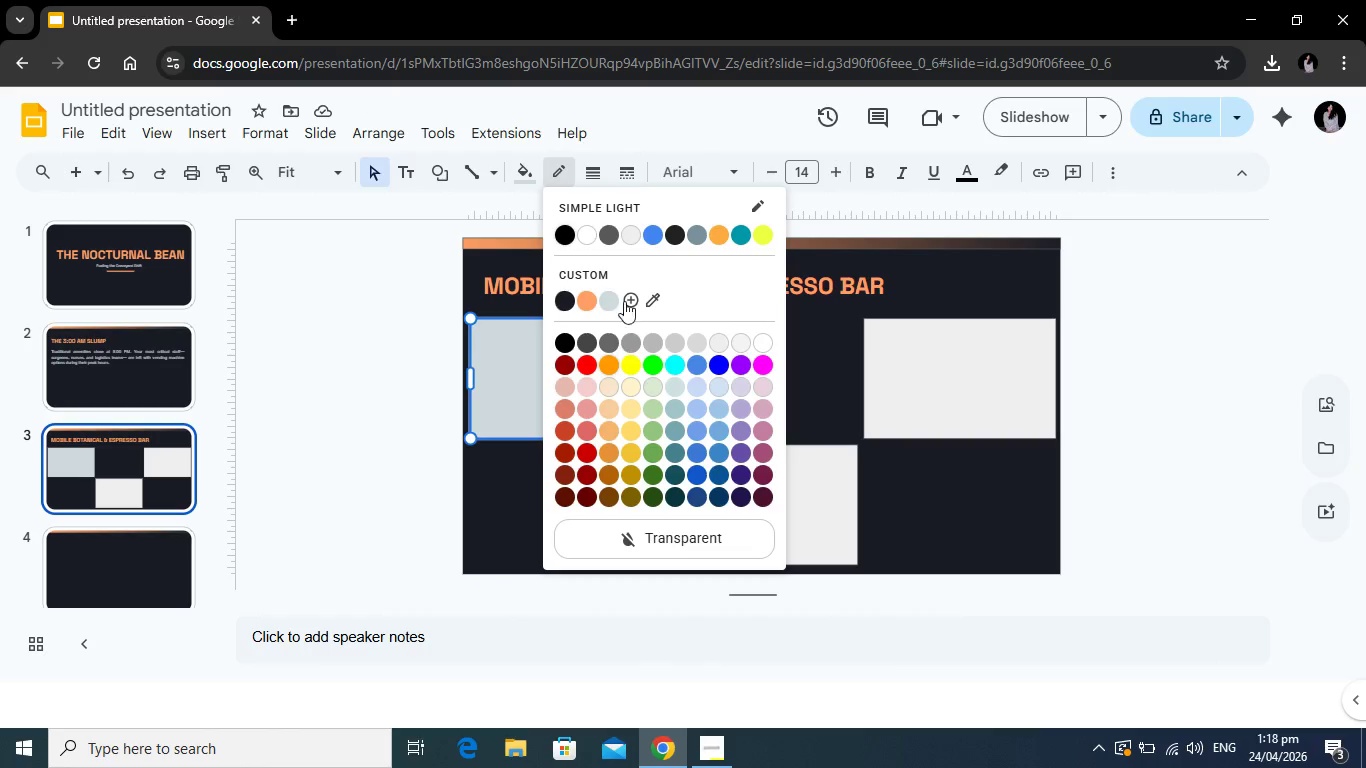 
left_click([563, 301])
 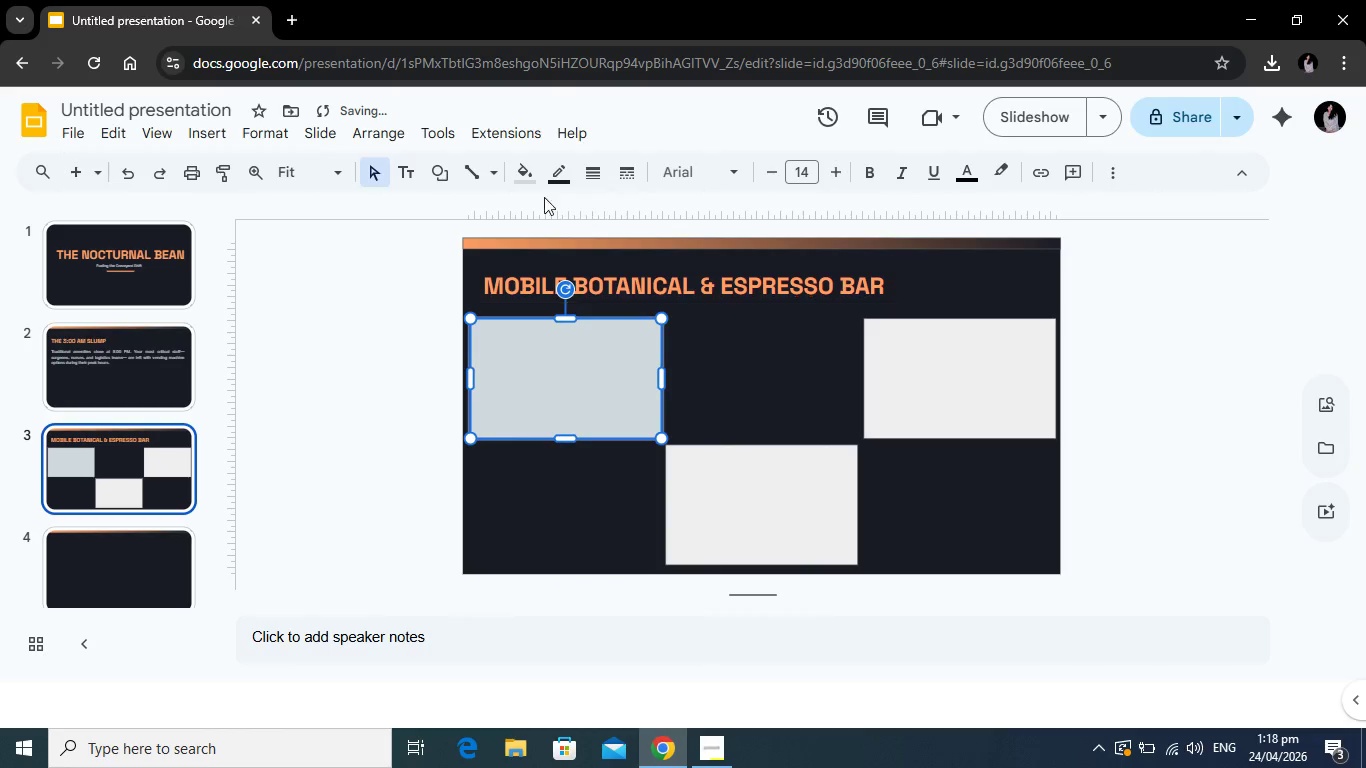 
left_click([531, 170])
 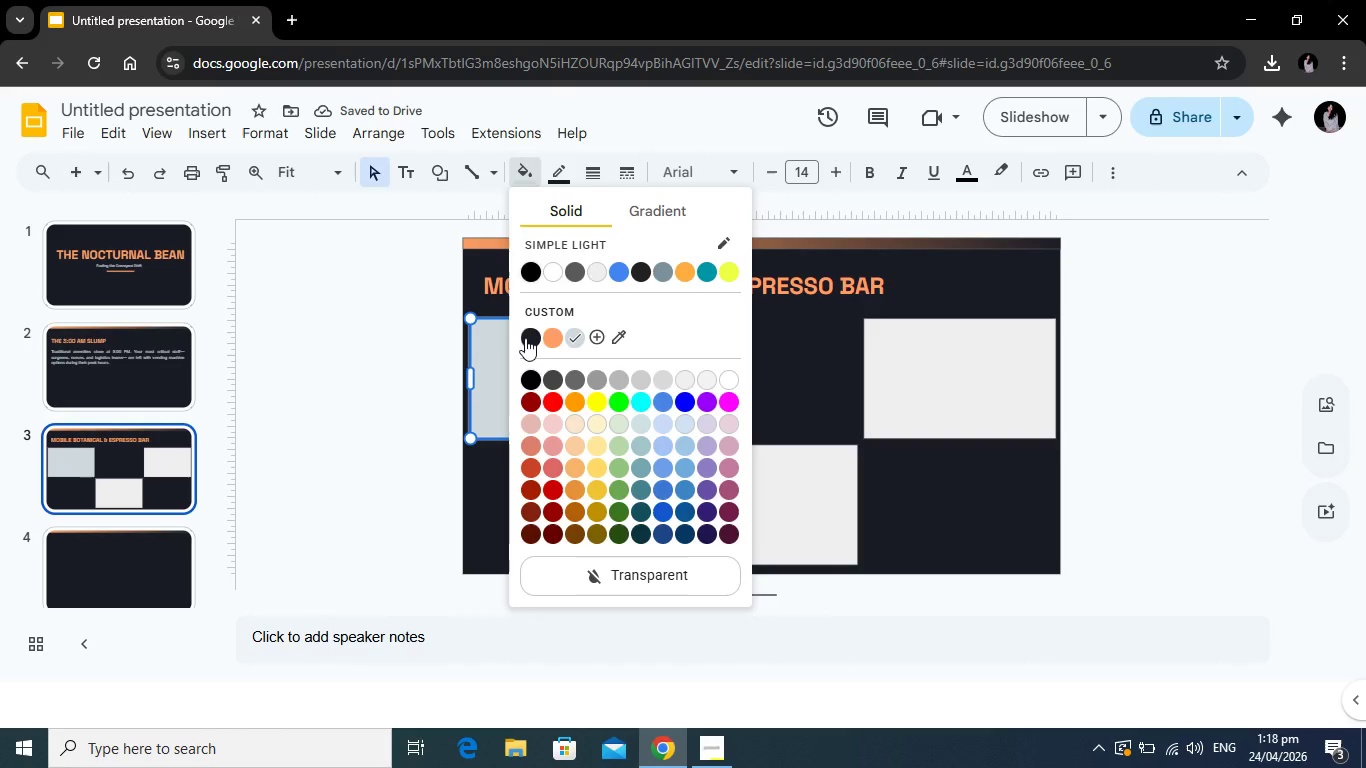 
left_click([525, 338])
 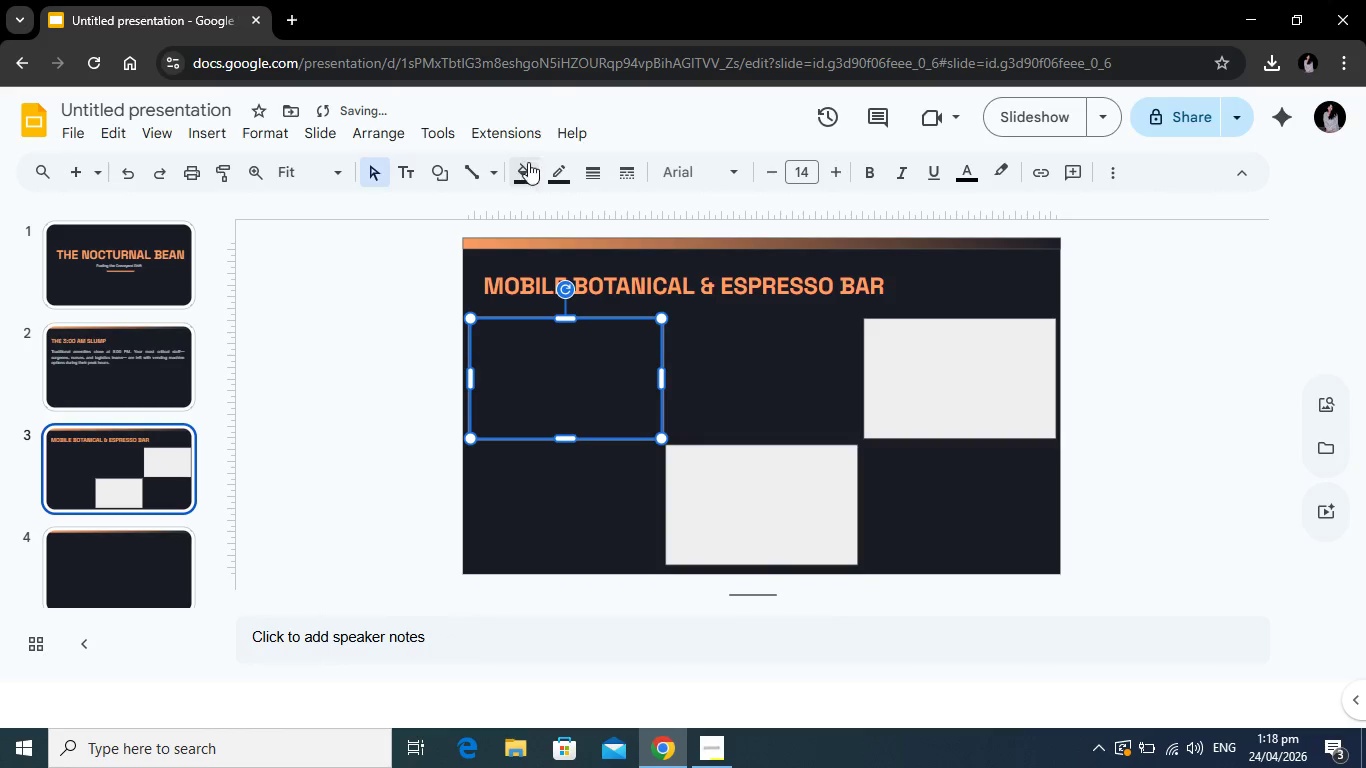 
left_click([521, 176])
 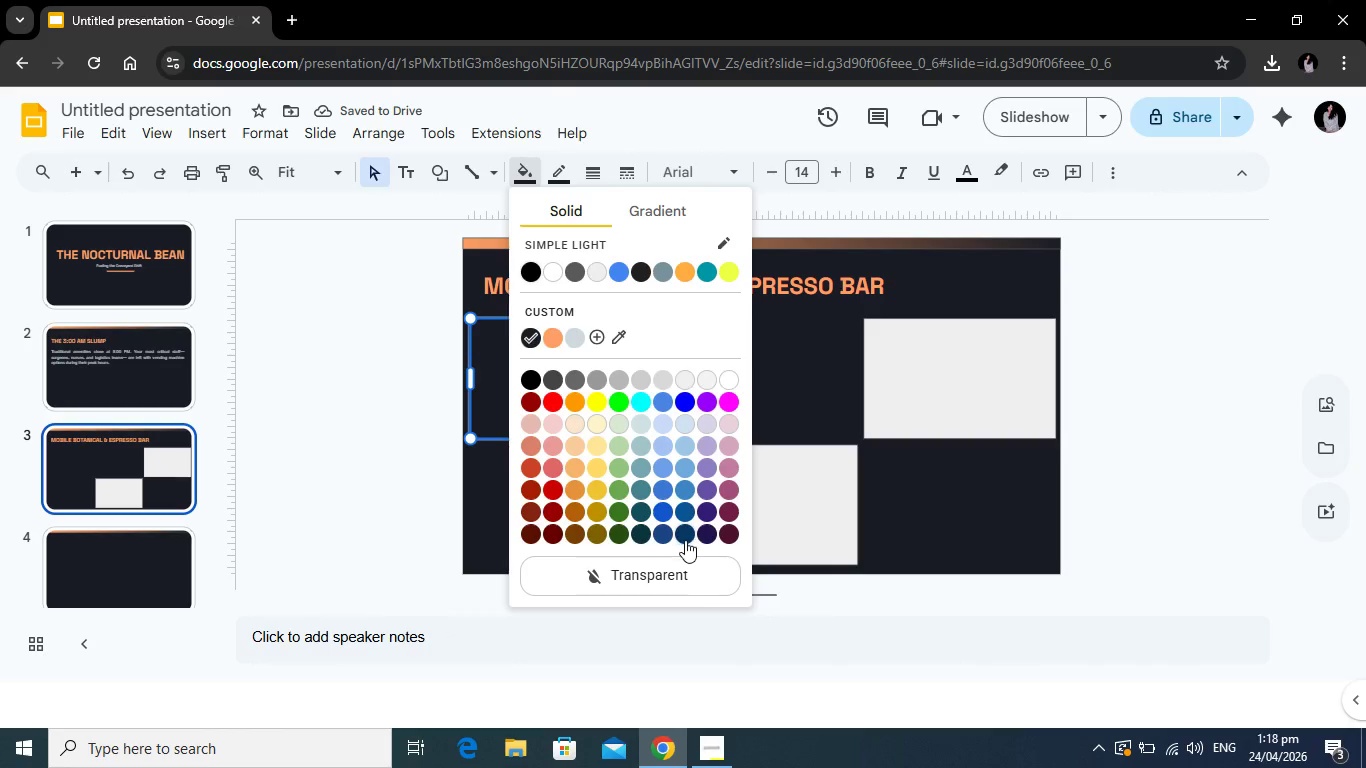 
left_click([685, 540])
 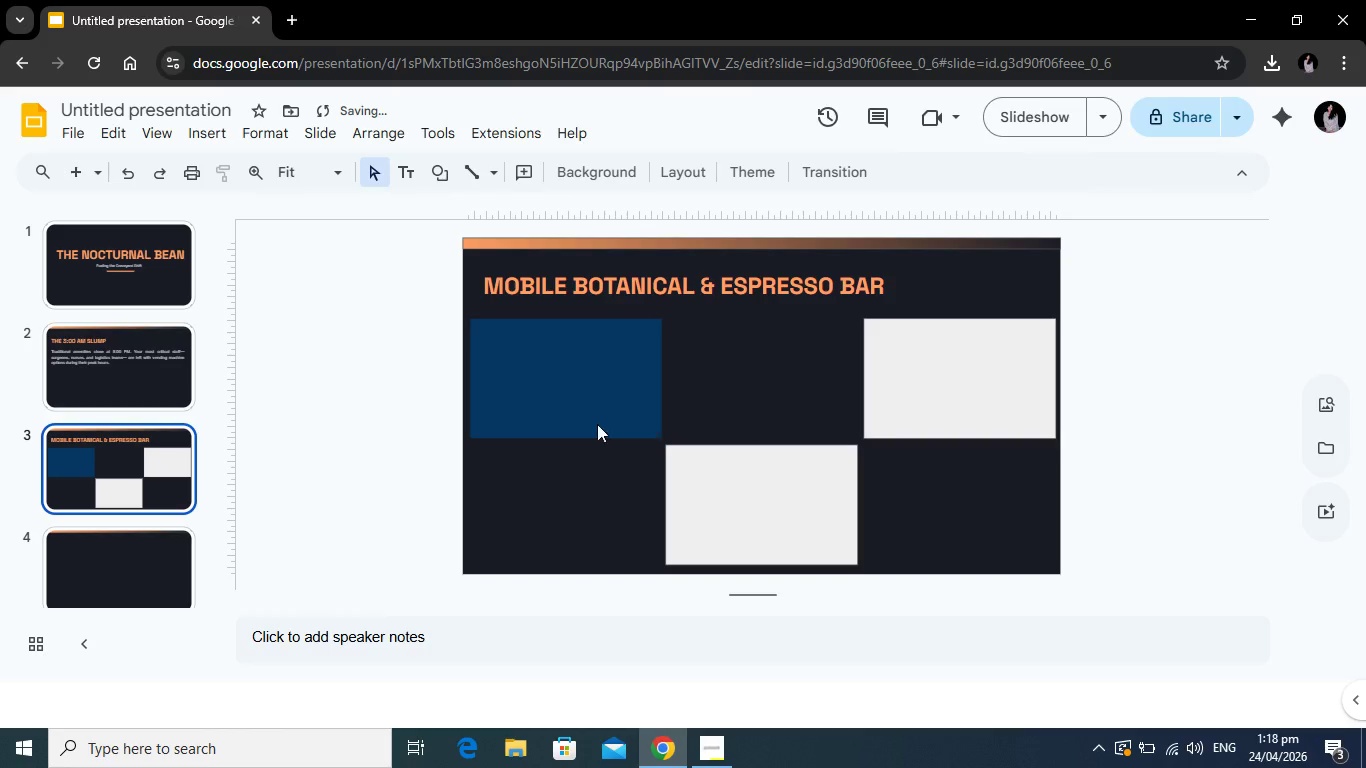 
left_click([589, 418])
 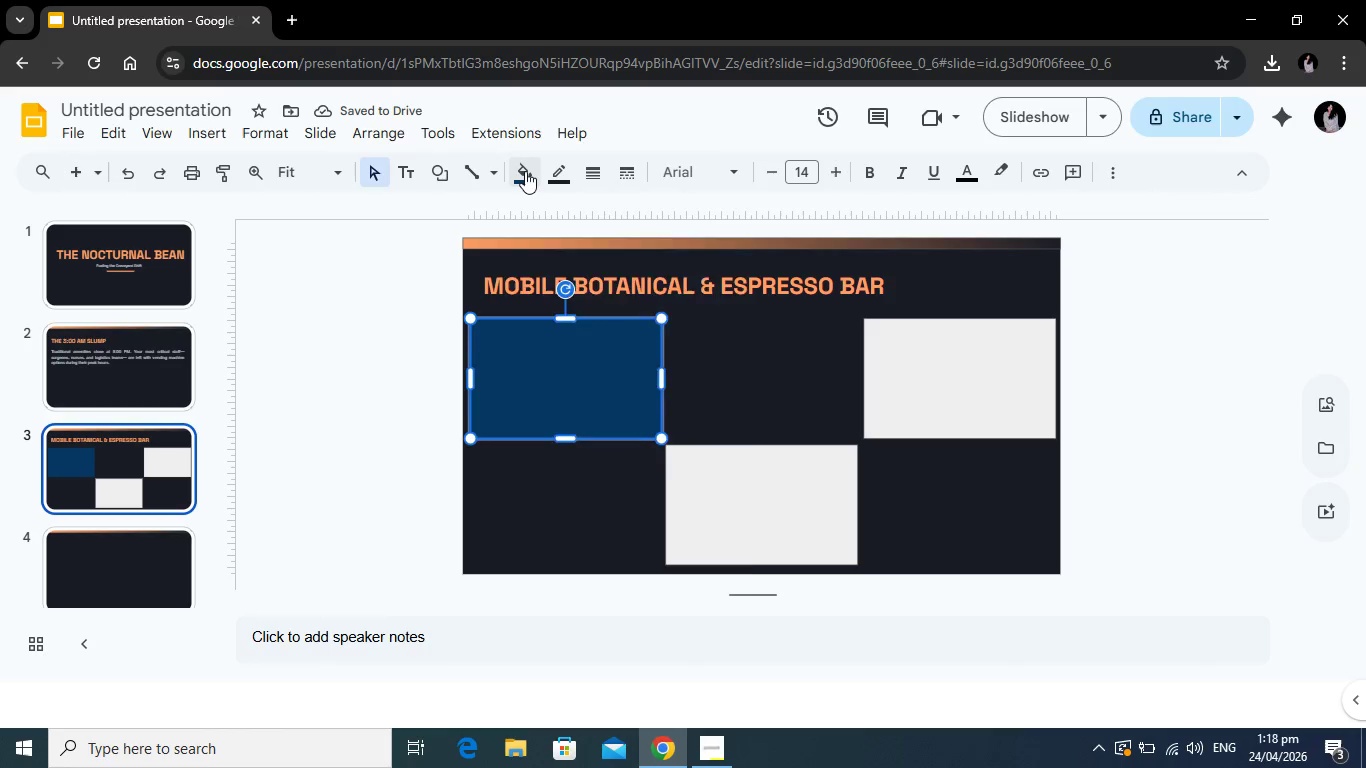 
left_click([525, 171])
 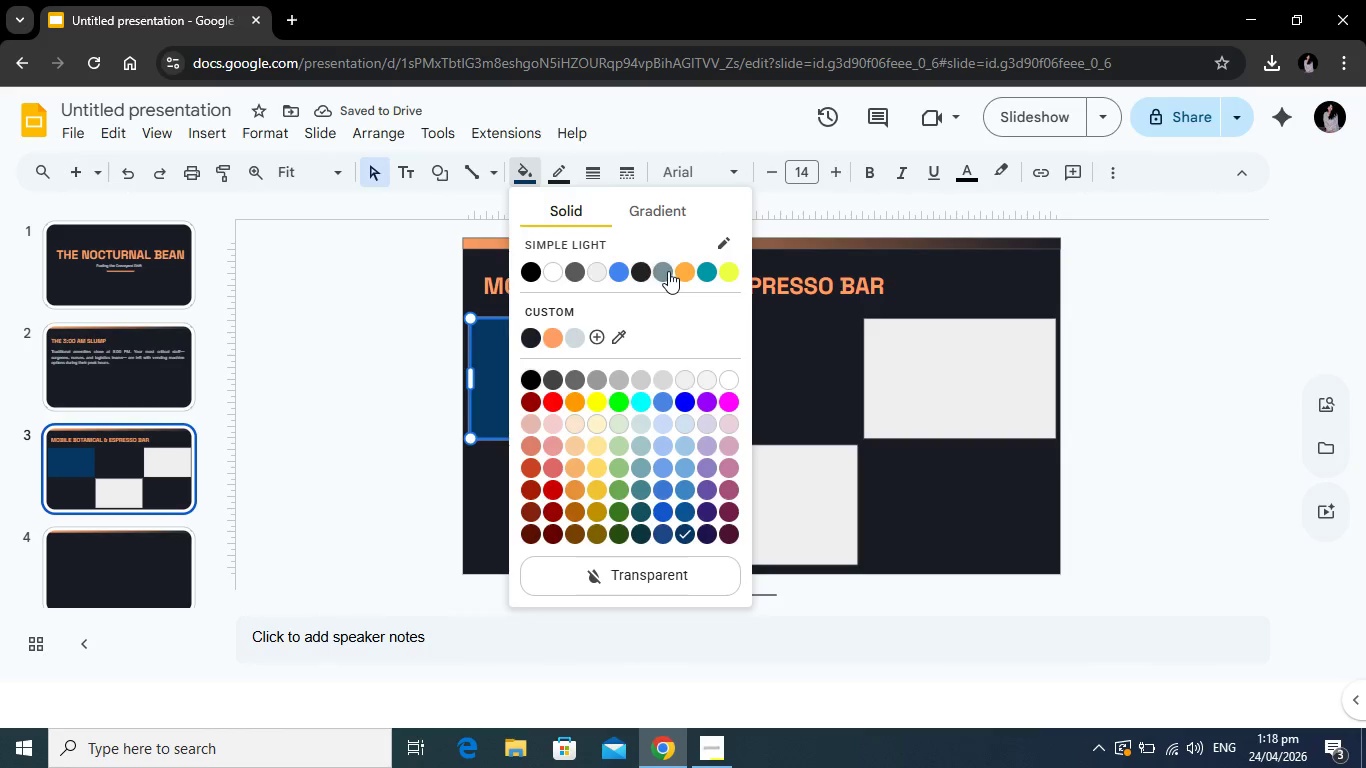 
left_click([668, 271])
 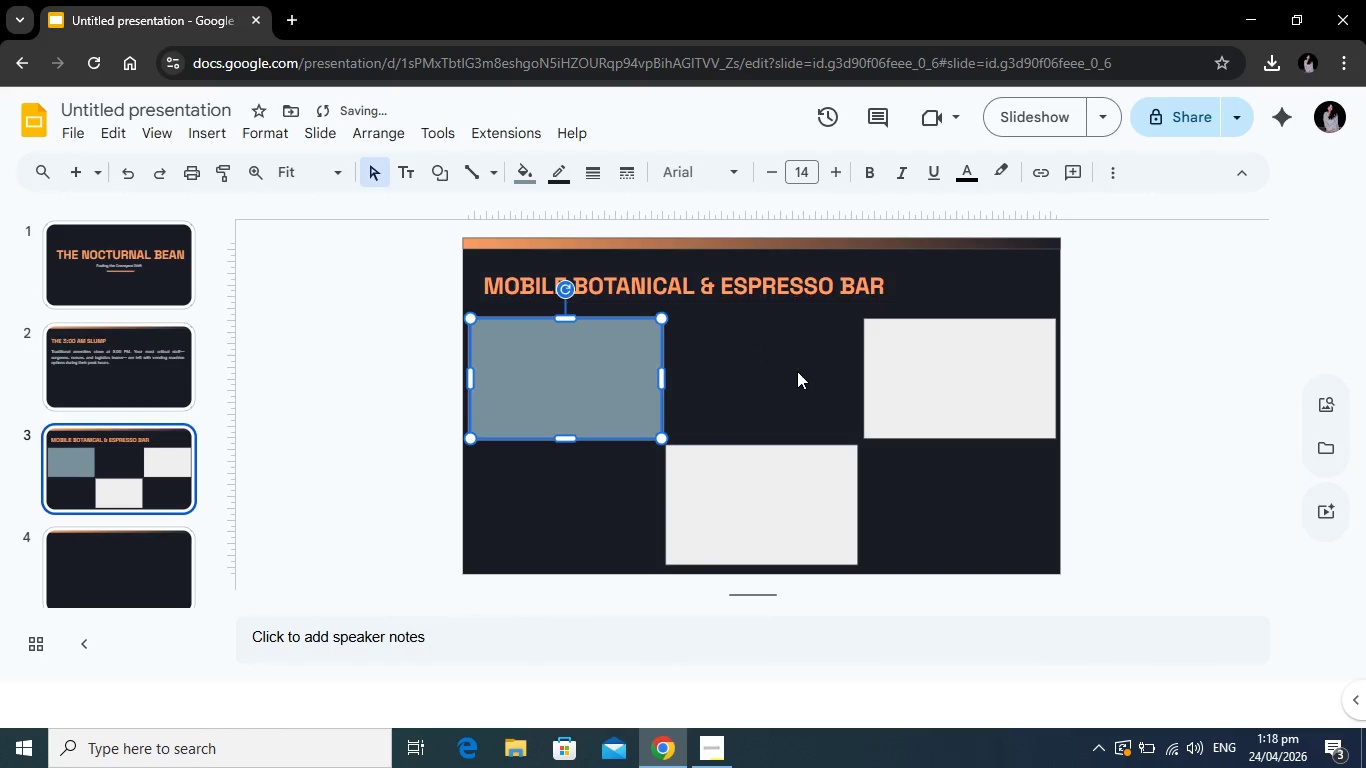 
left_click([797, 371])
 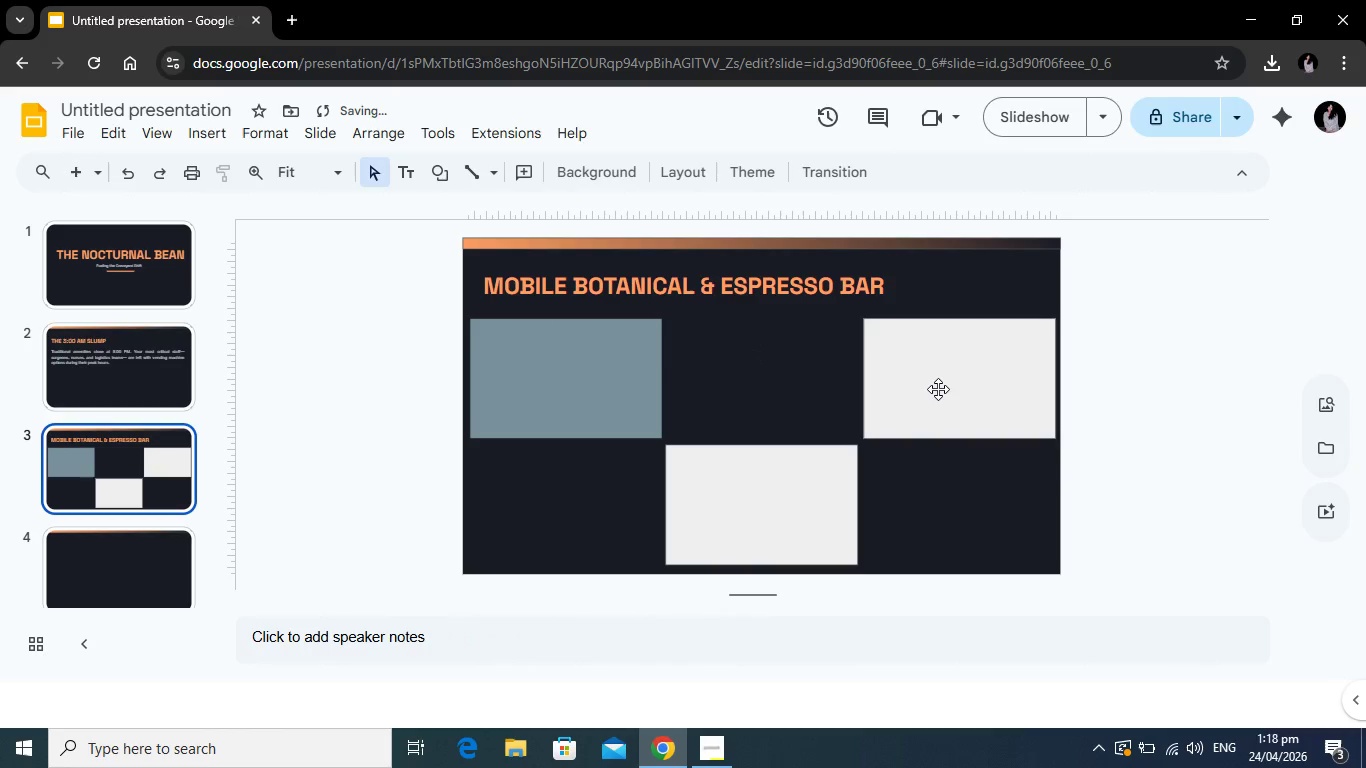 
left_click([938, 389])
 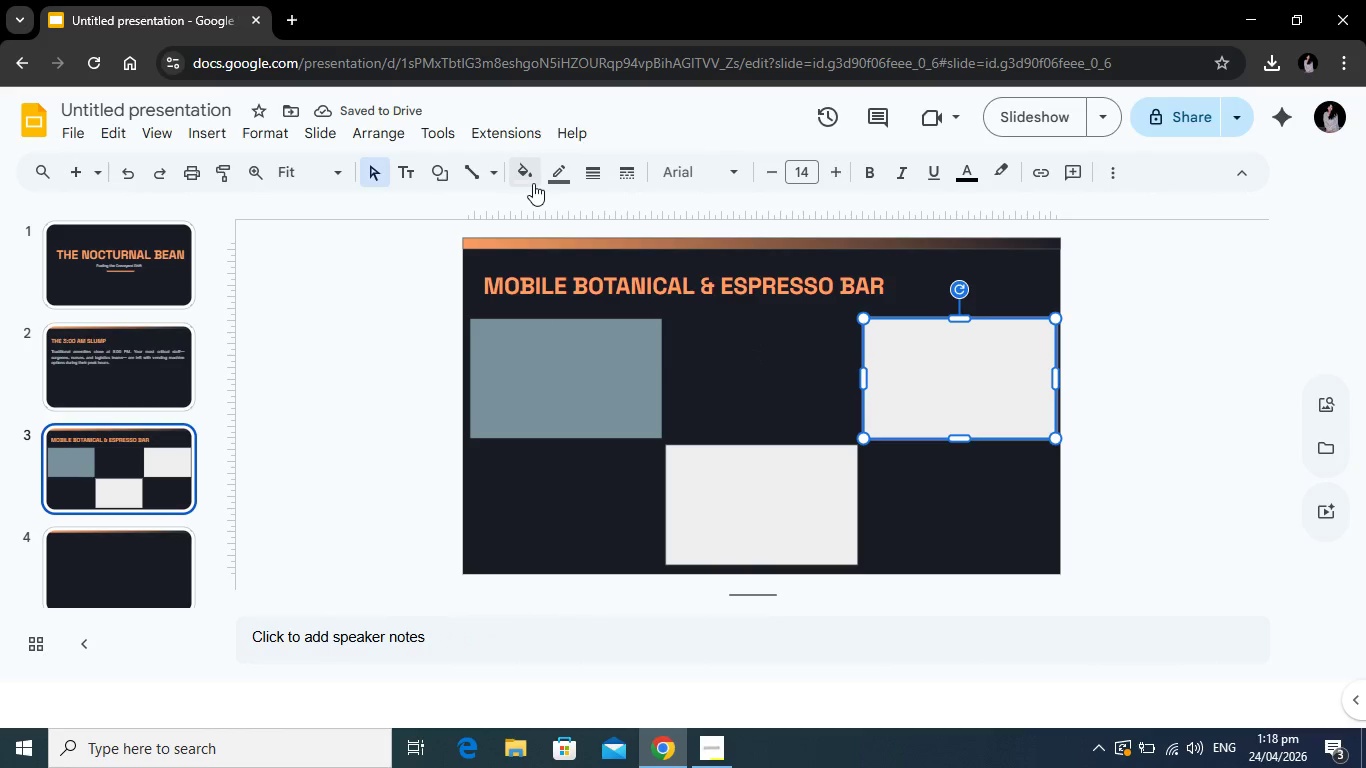 
left_click([530, 177])
 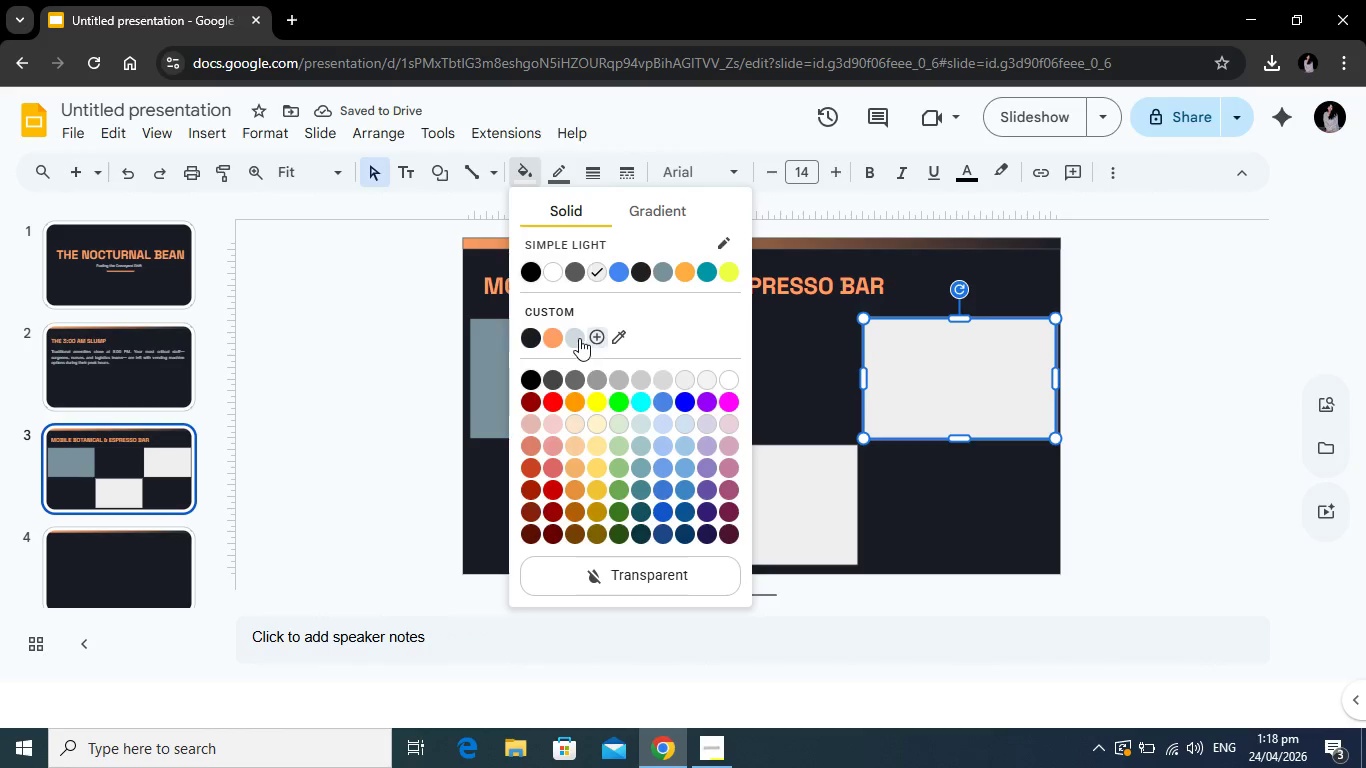 
left_click([579, 338])
 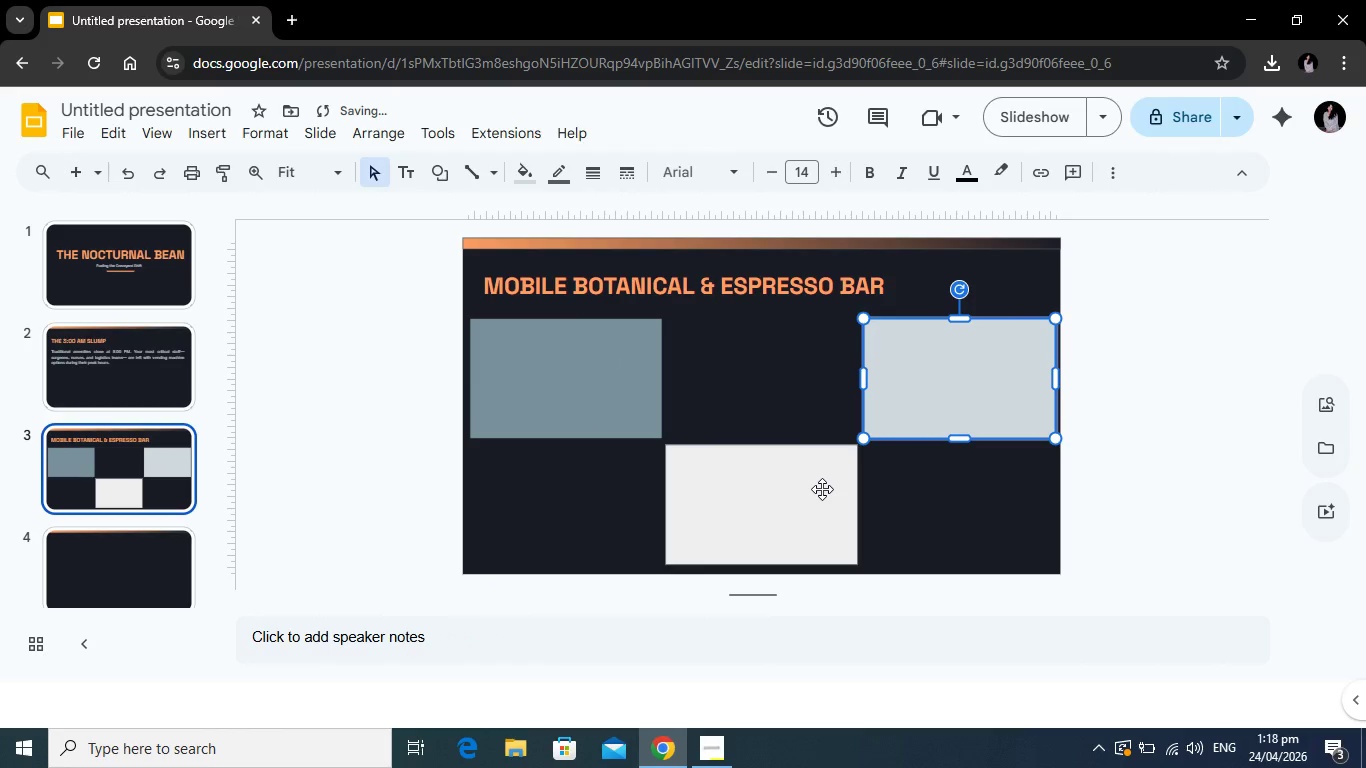 
left_click([823, 497])
 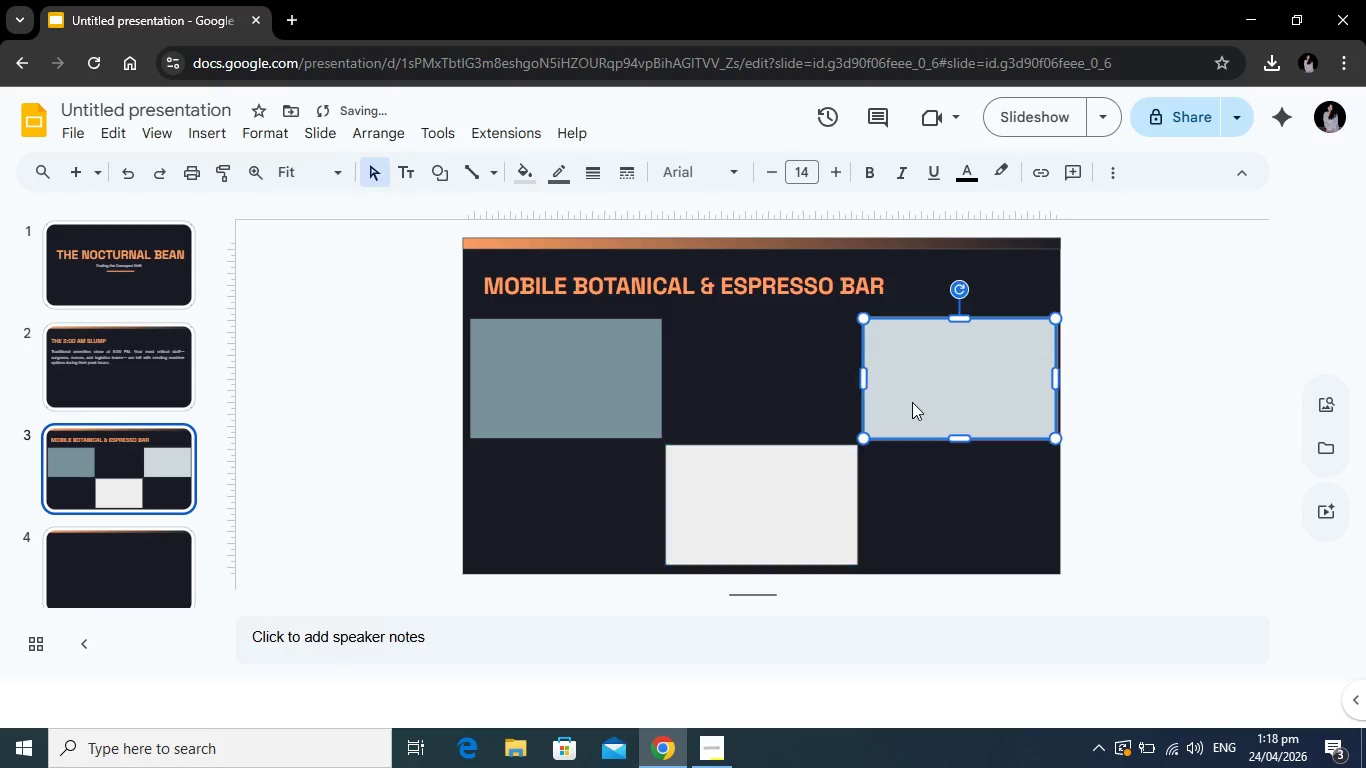 
left_click([911, 403])
 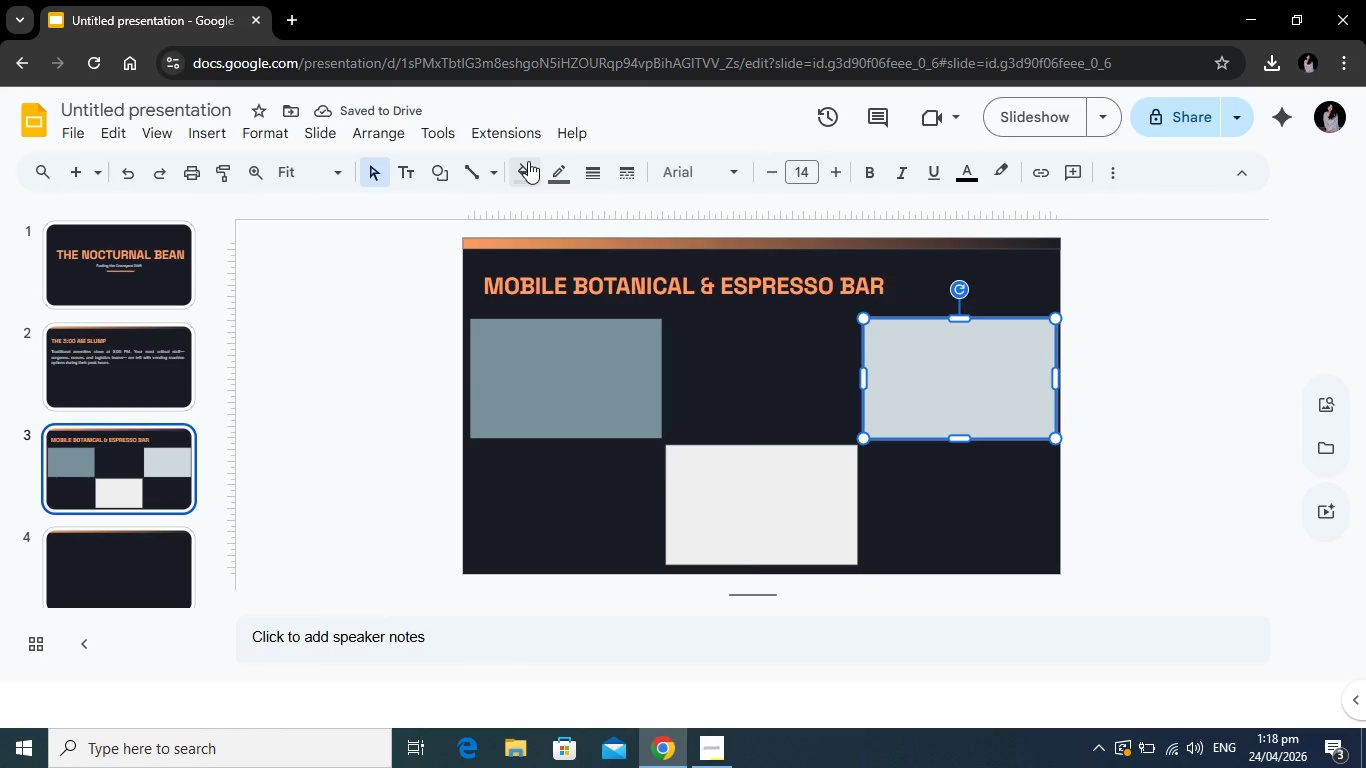 
left_click([528, 161])
 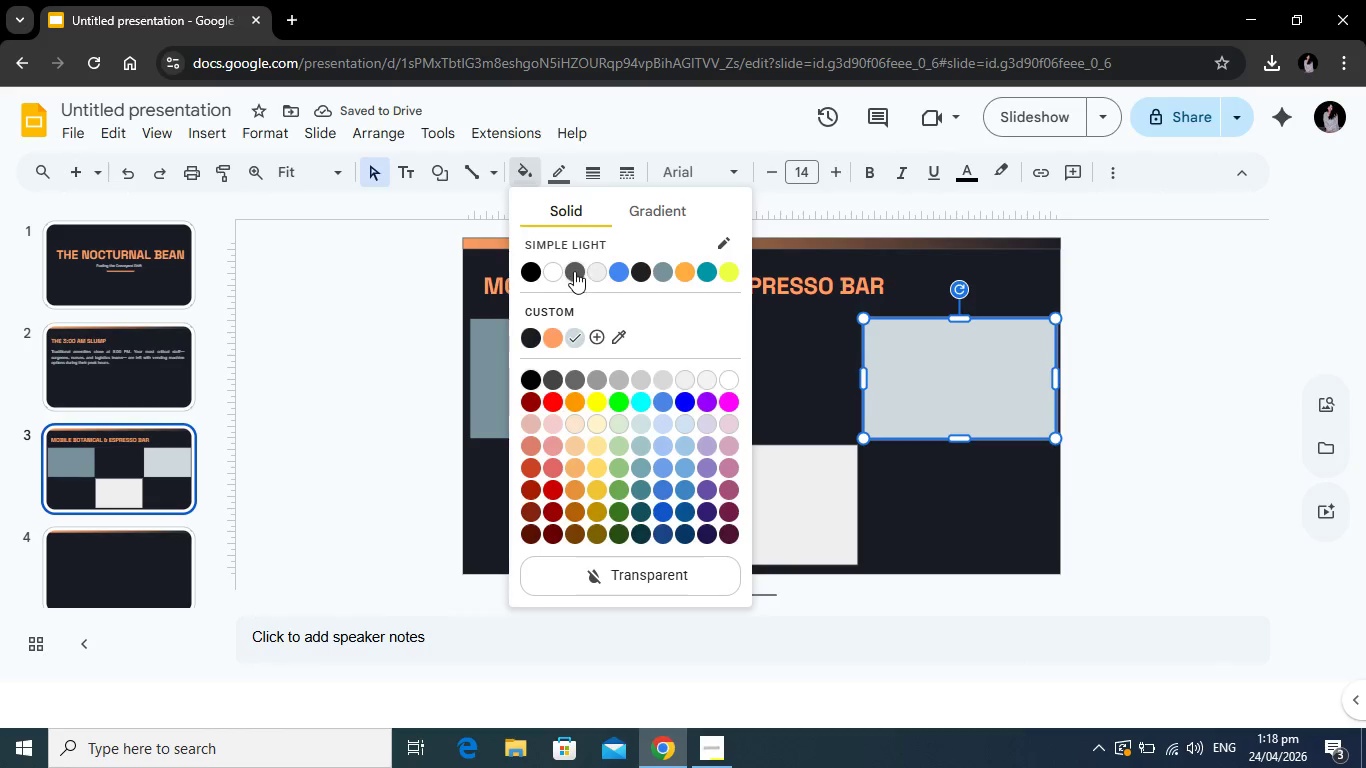 
left_click([576, 270])
 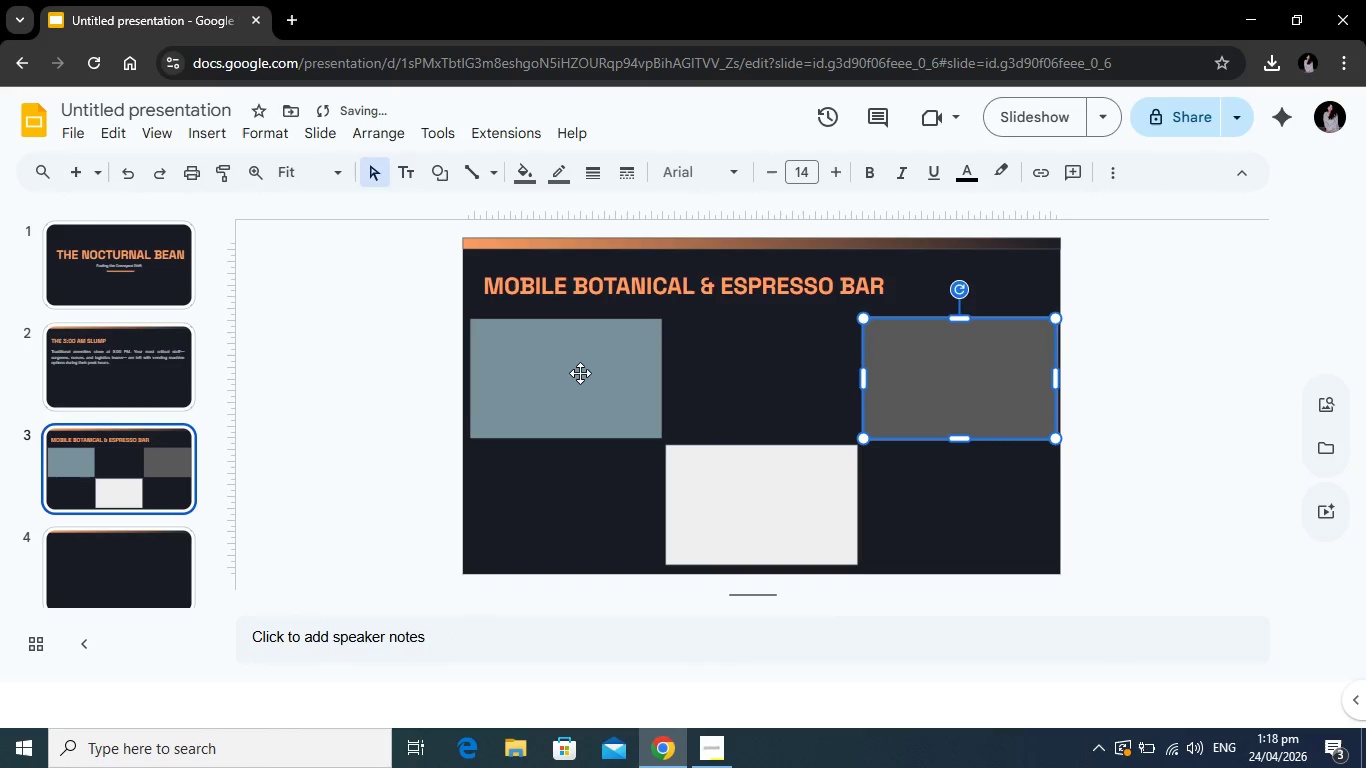 
left_click([580, 373])
 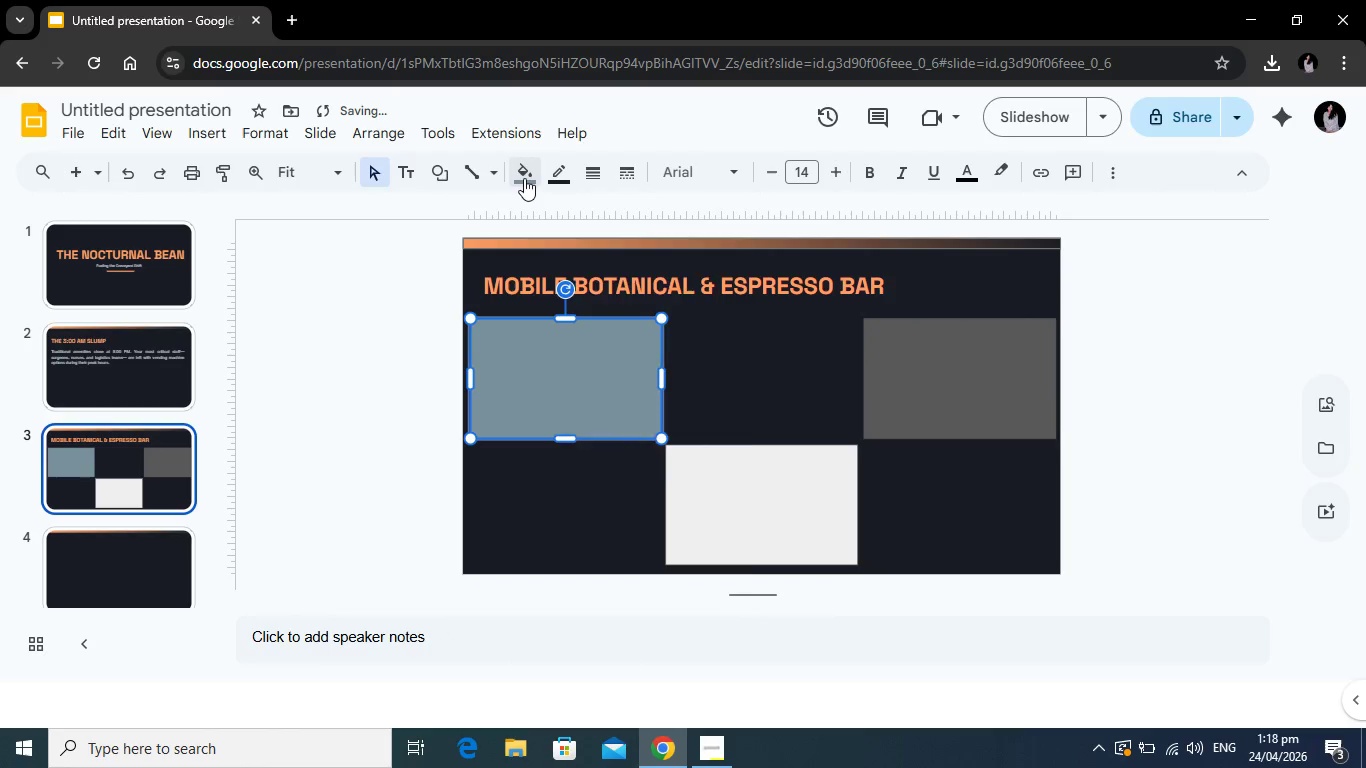 
left_click([524, 178])
 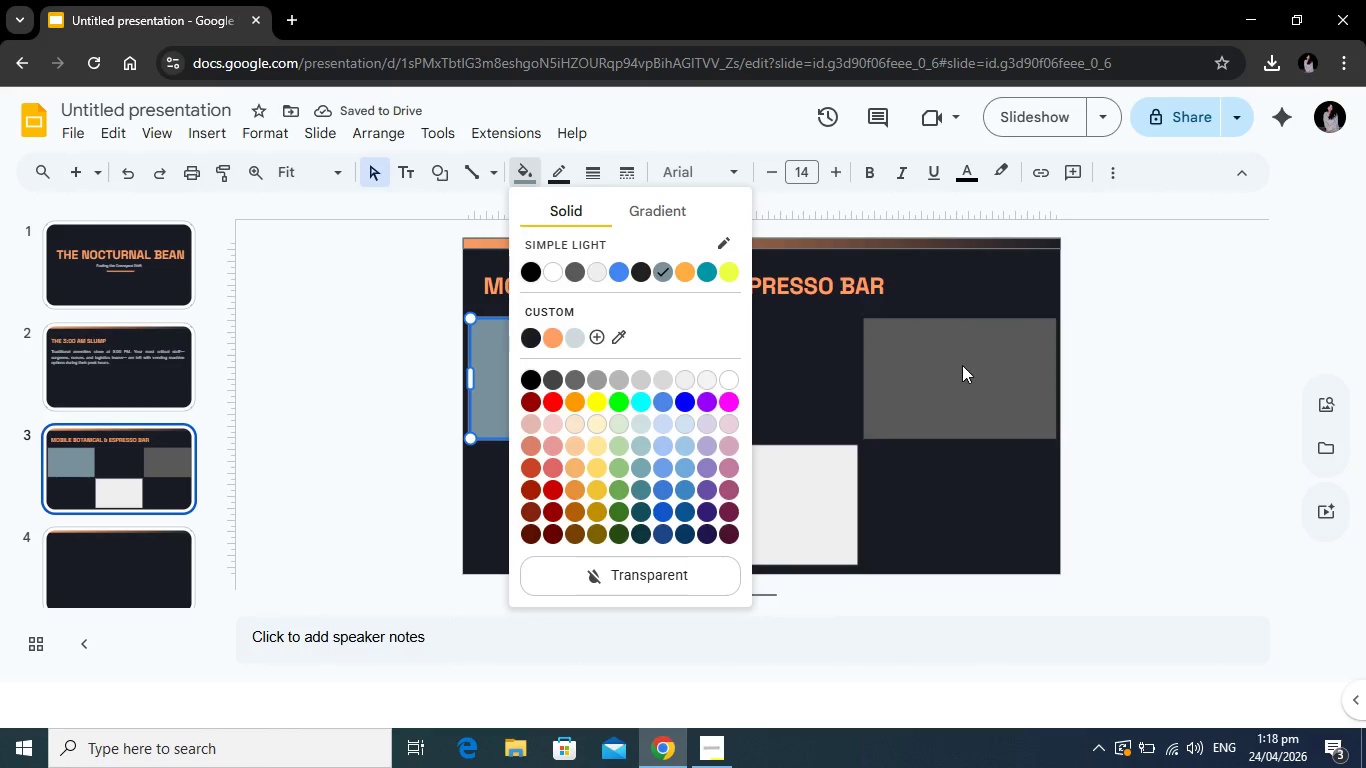 
left_click([962, 365])
 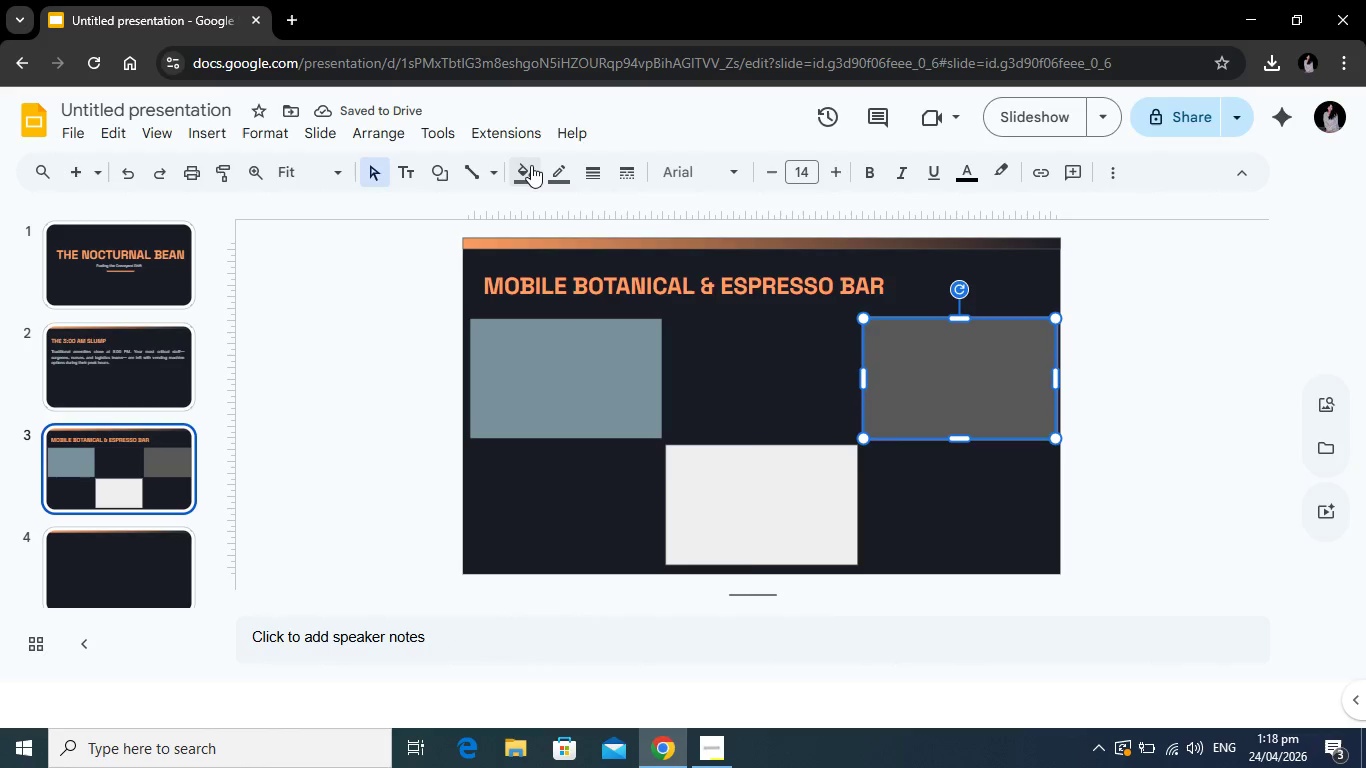 
left_click([530, 165])
 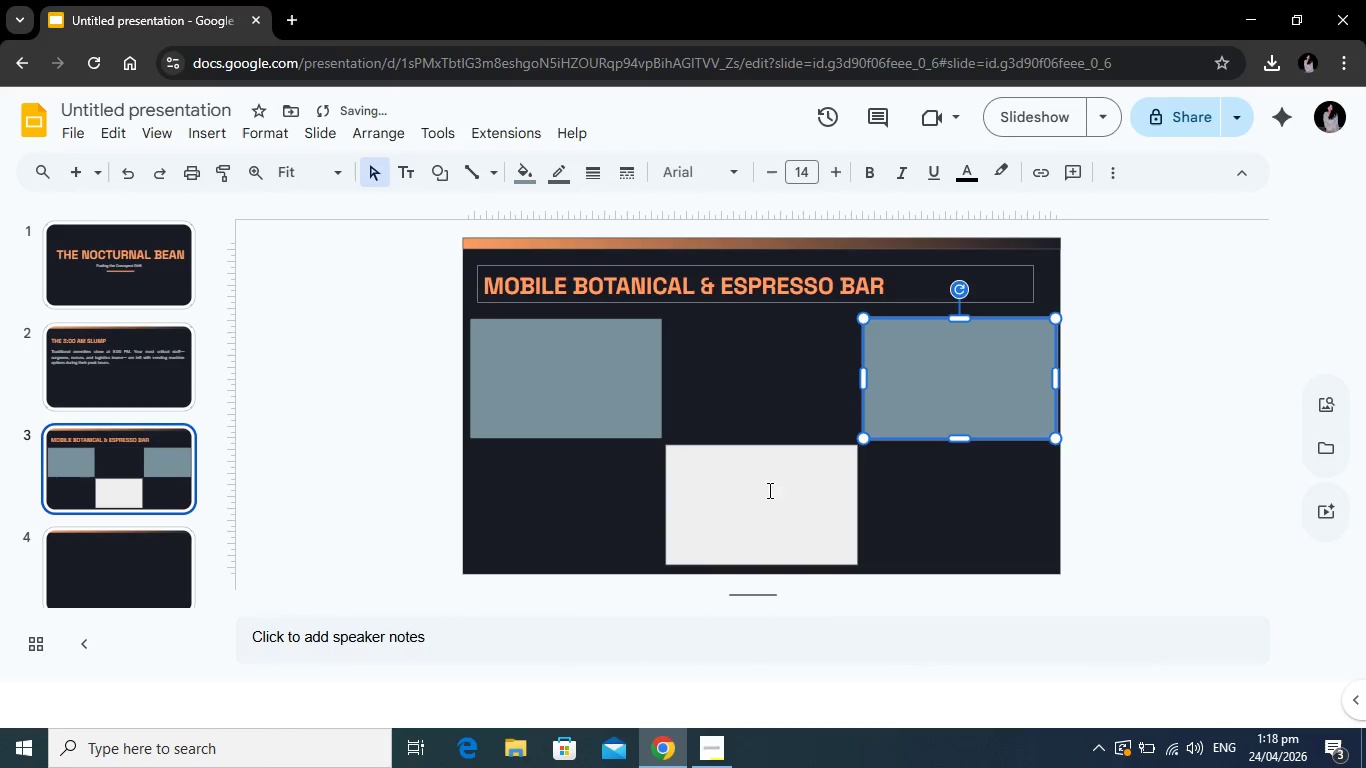 
left_click([767, 496])
 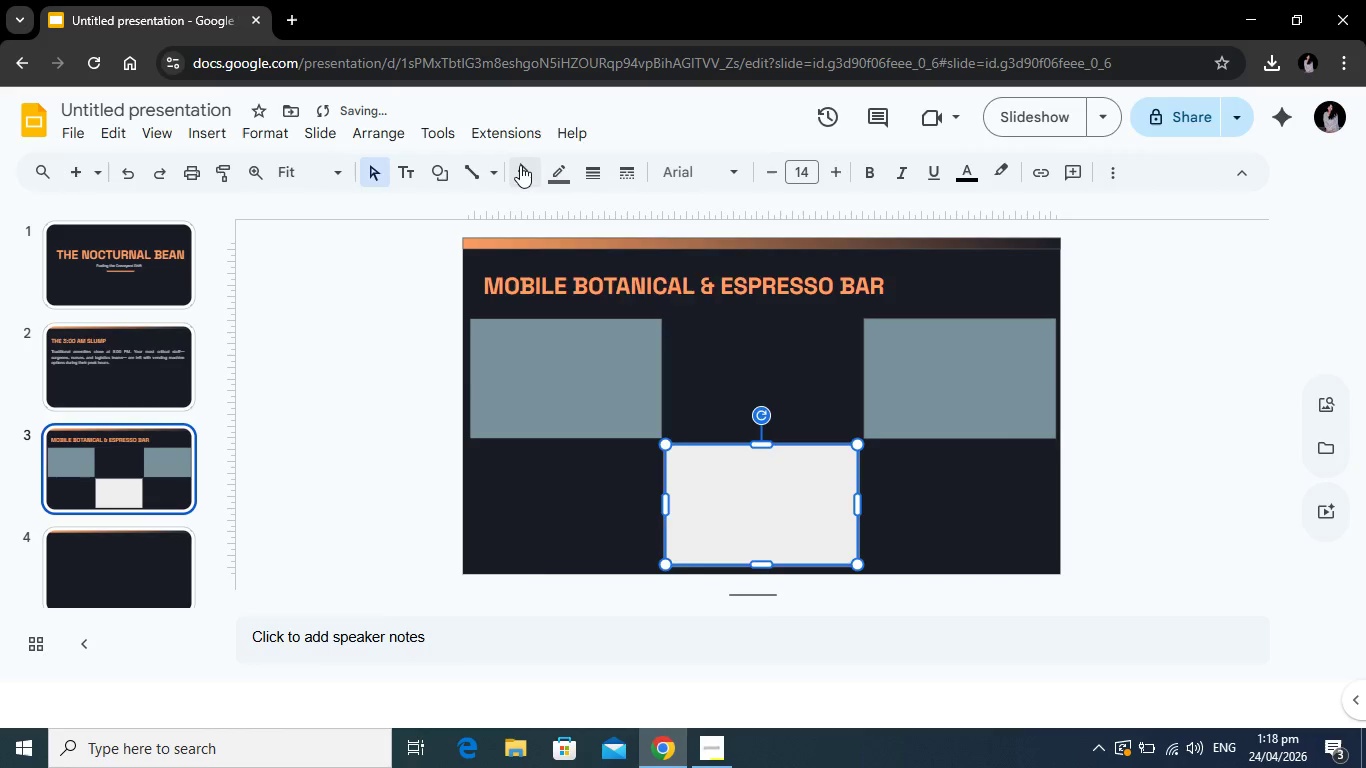 
left_click([520, 165])
 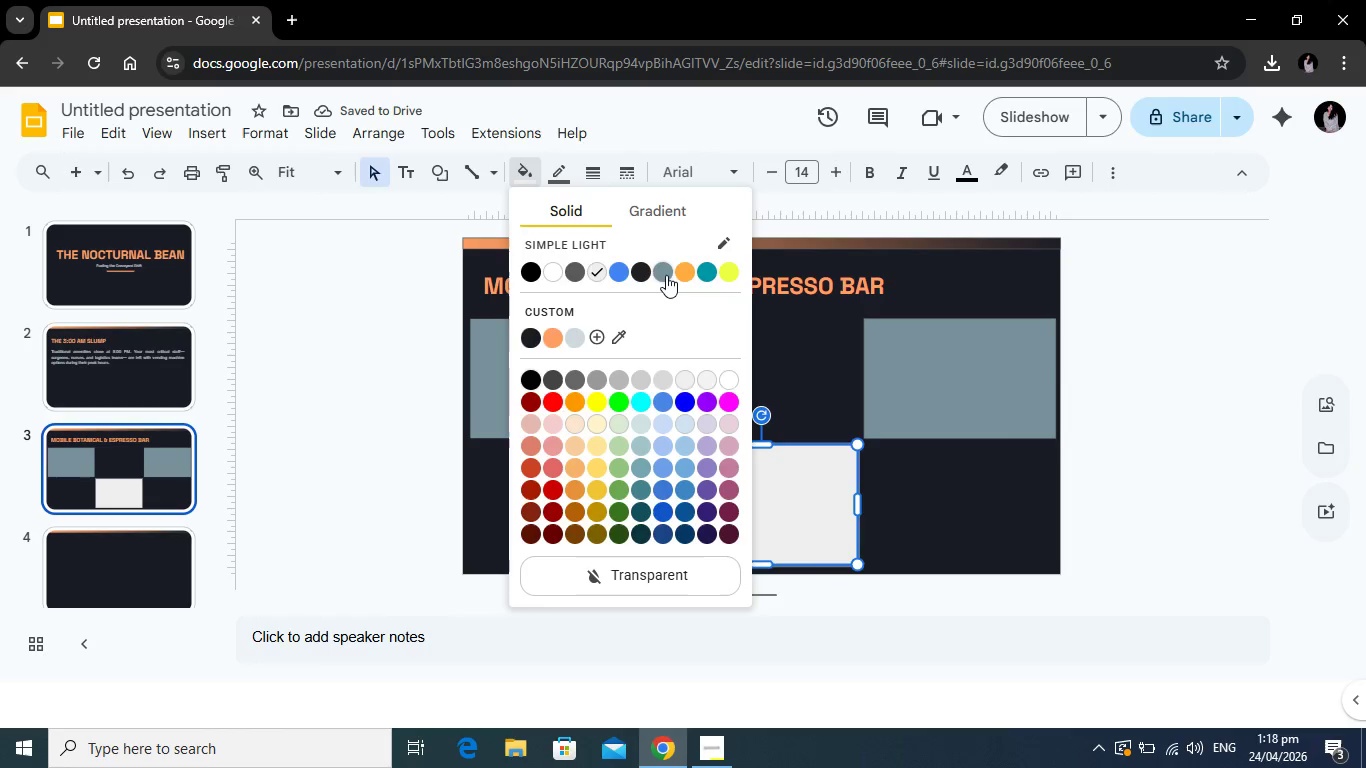 
left_click([666, 275])
 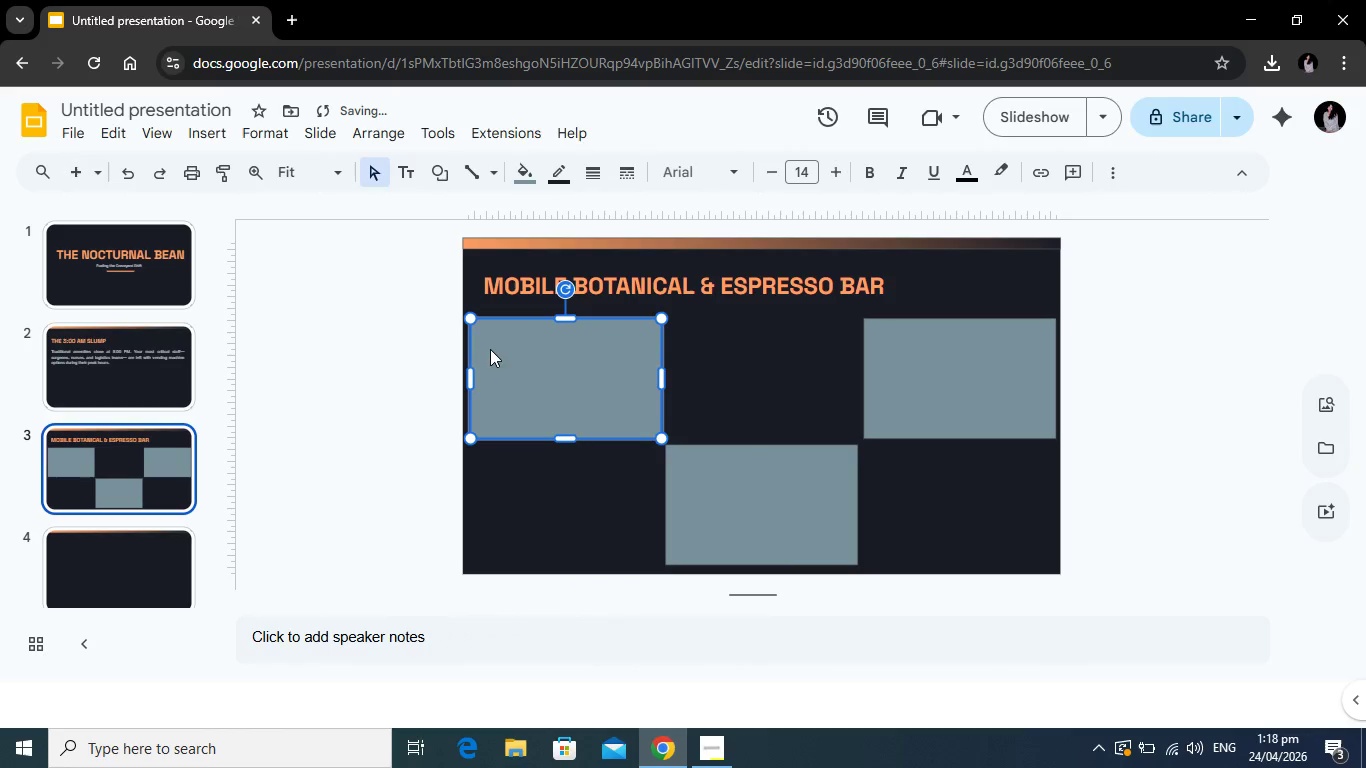 
left_click([483, 336])
 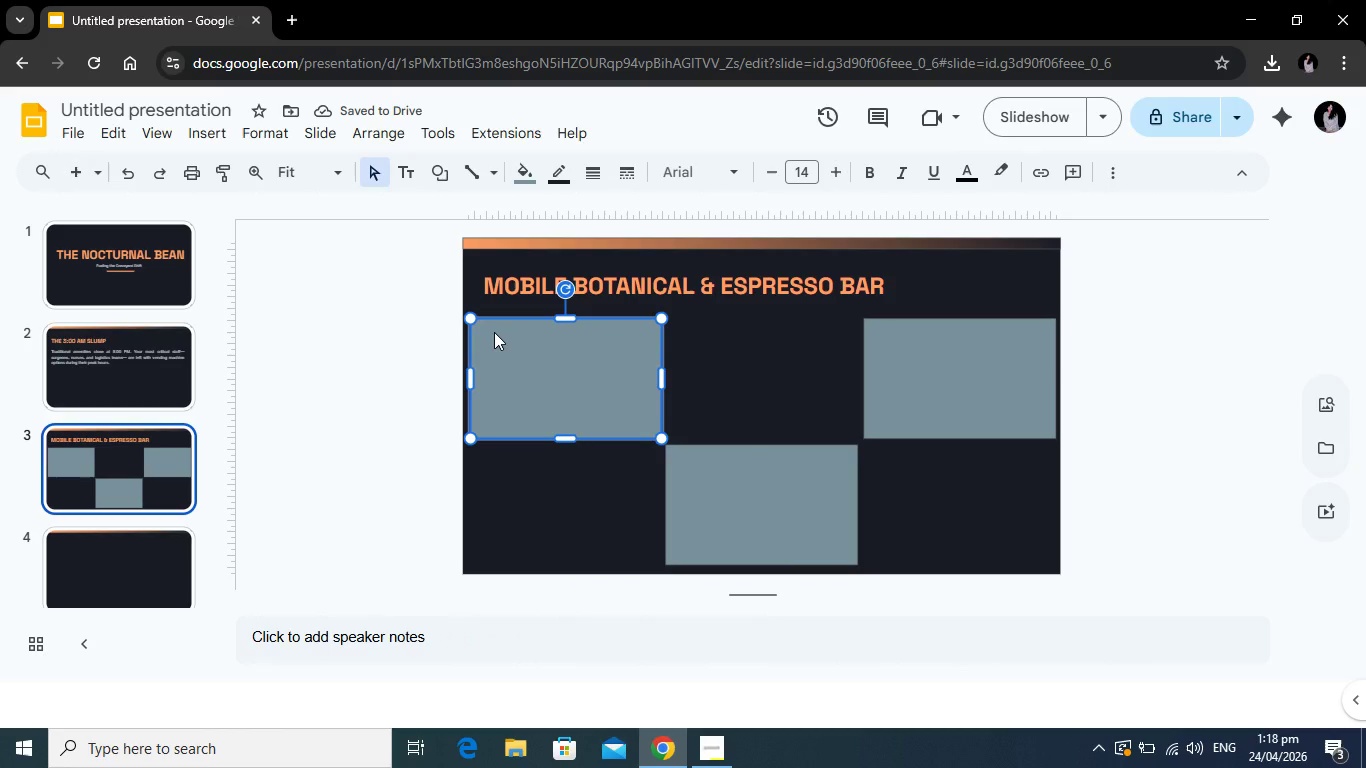 
type(Hi)
key(Backspace)
key(Backspace)
 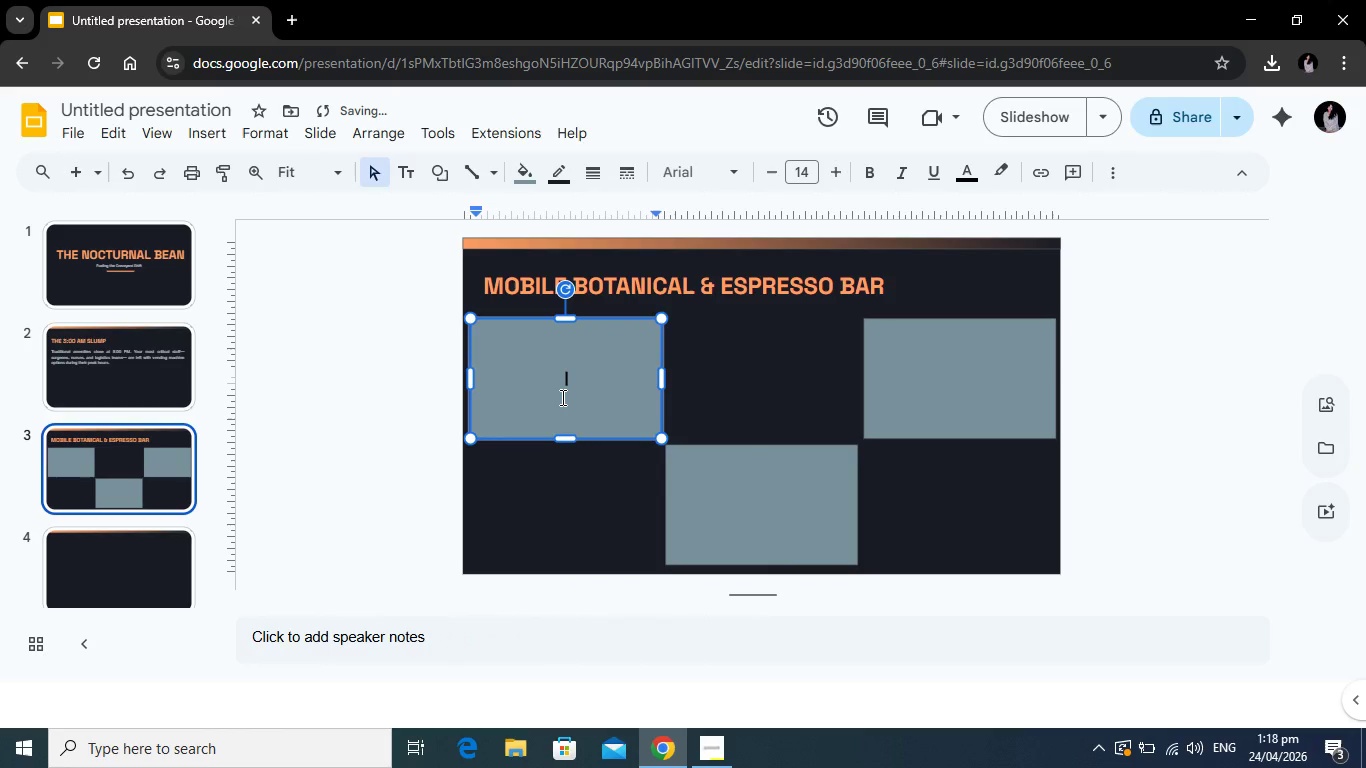 
type(Hi)
key(Backspace)
type(igh )
key(Backspace)
type(- Performance Caffeine)
 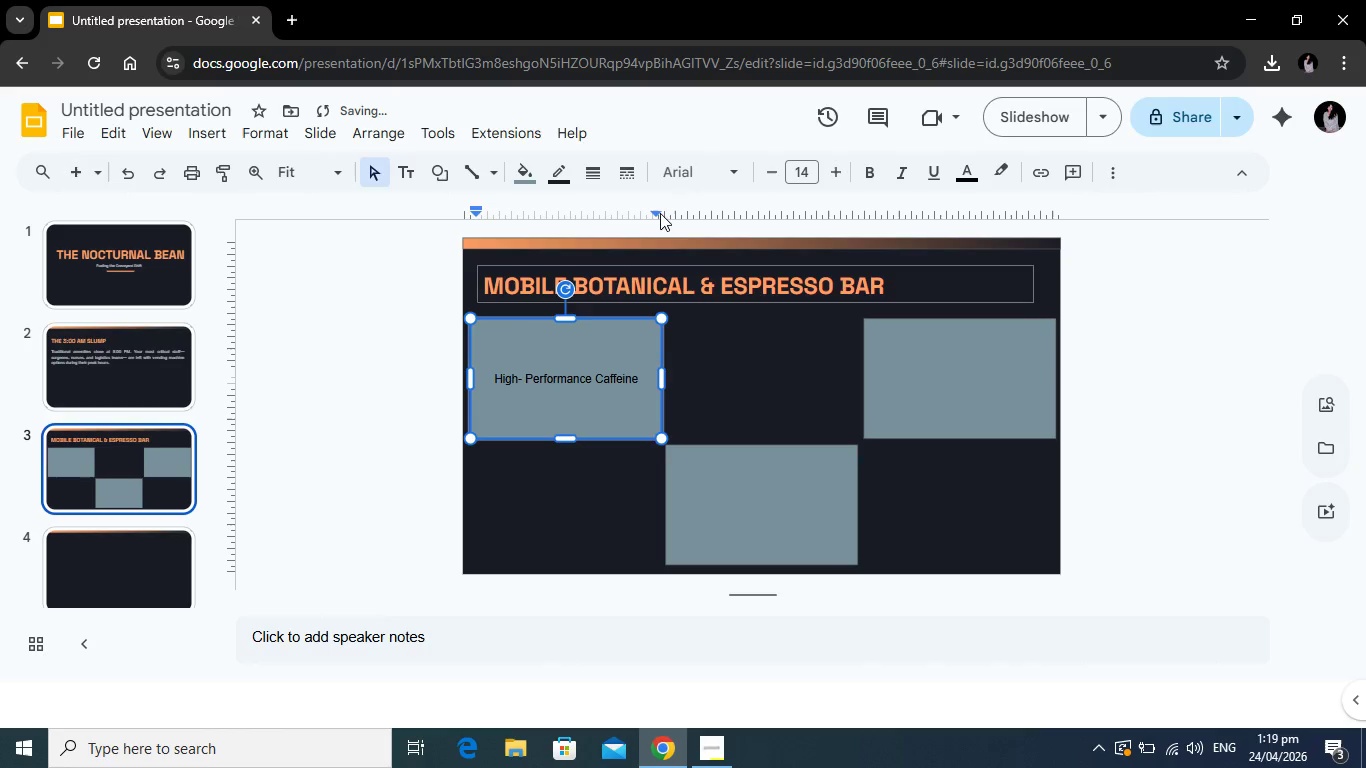 
key(Enter)
 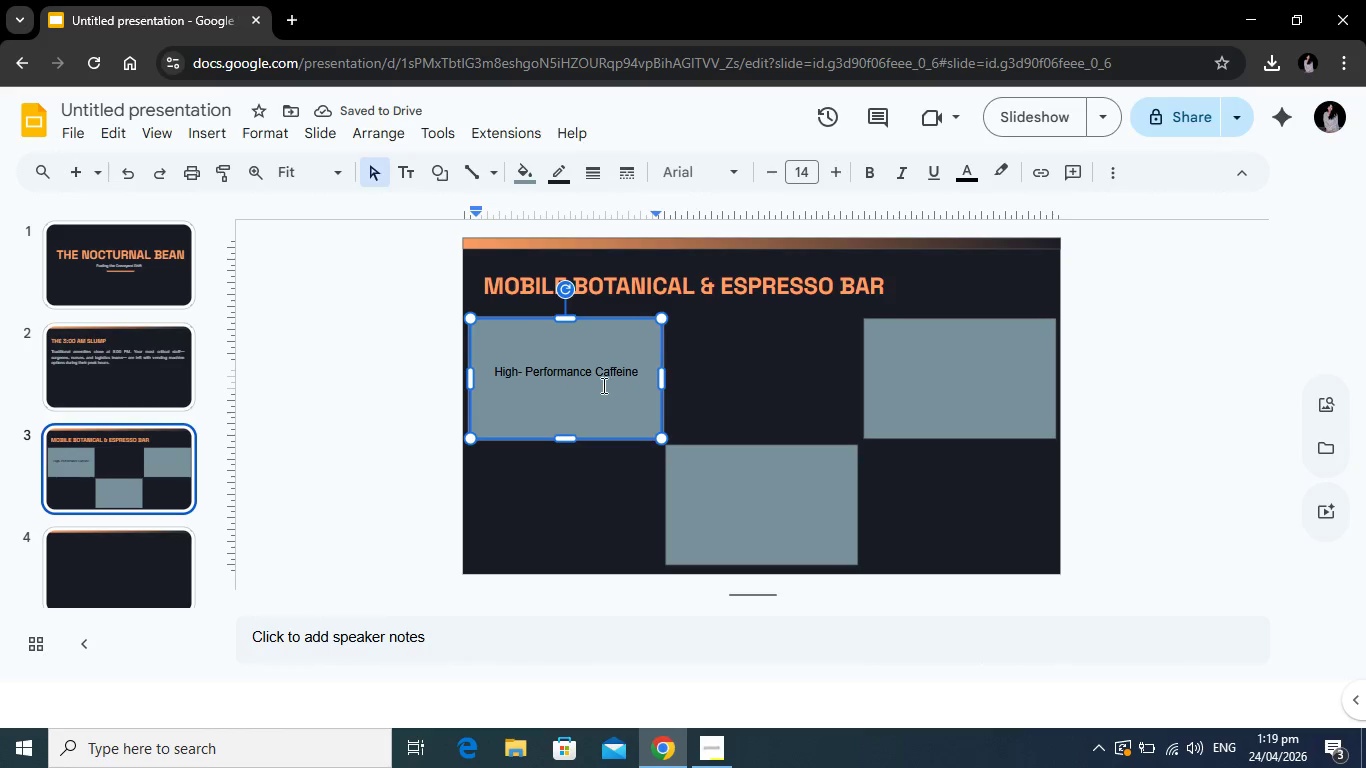 
type(Precisionb)
key(Backspace)
key(Backspace)
type(n for sustained focus without the crash)
 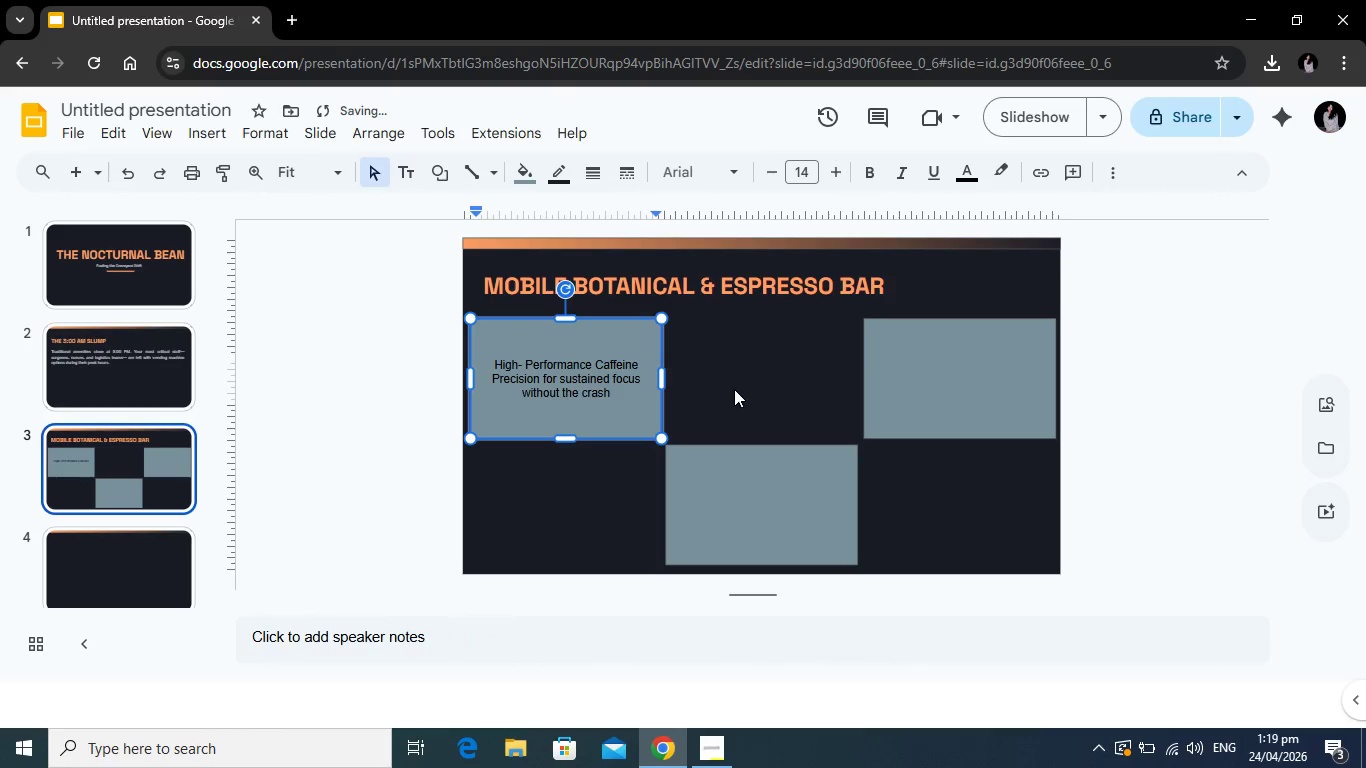 
key(Period)
 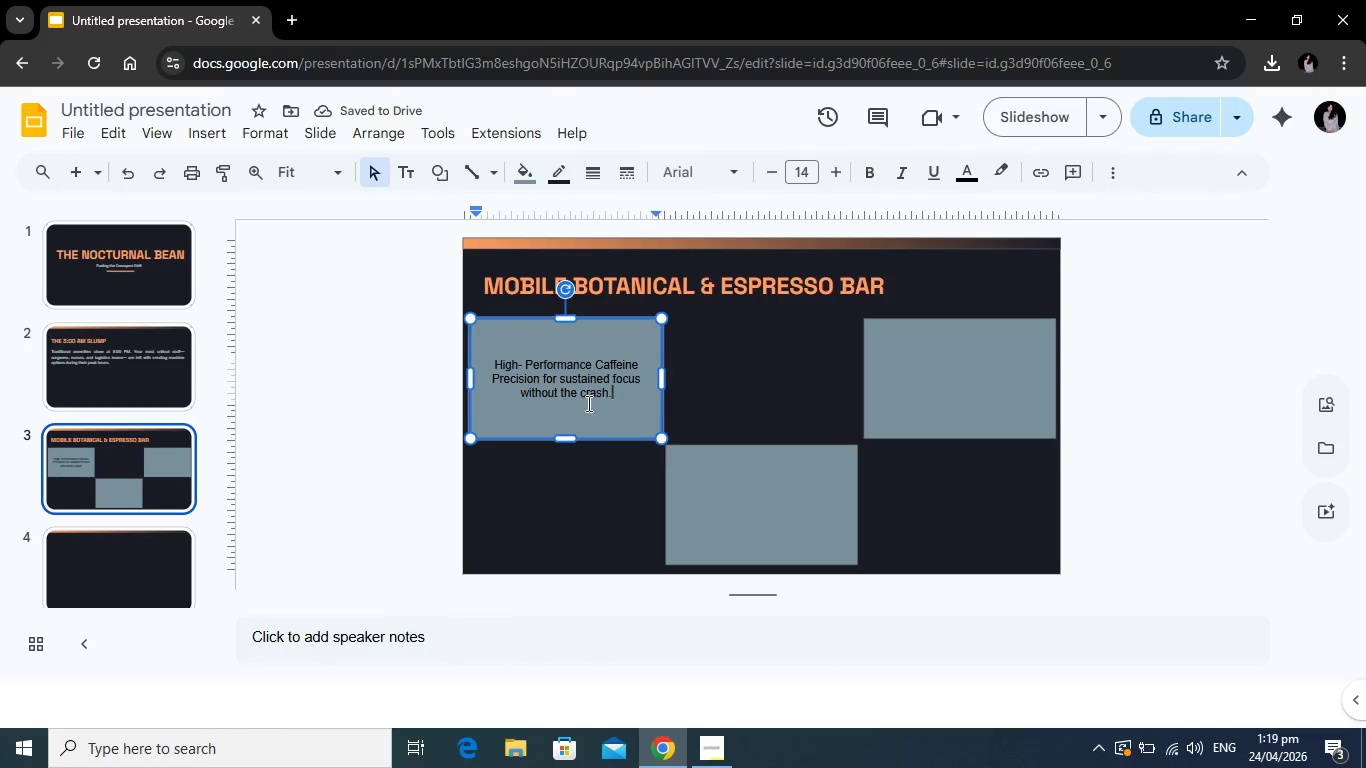 
left_click_drag(start_coordinate=[624, 402], to_coordinate=[488, 374])
 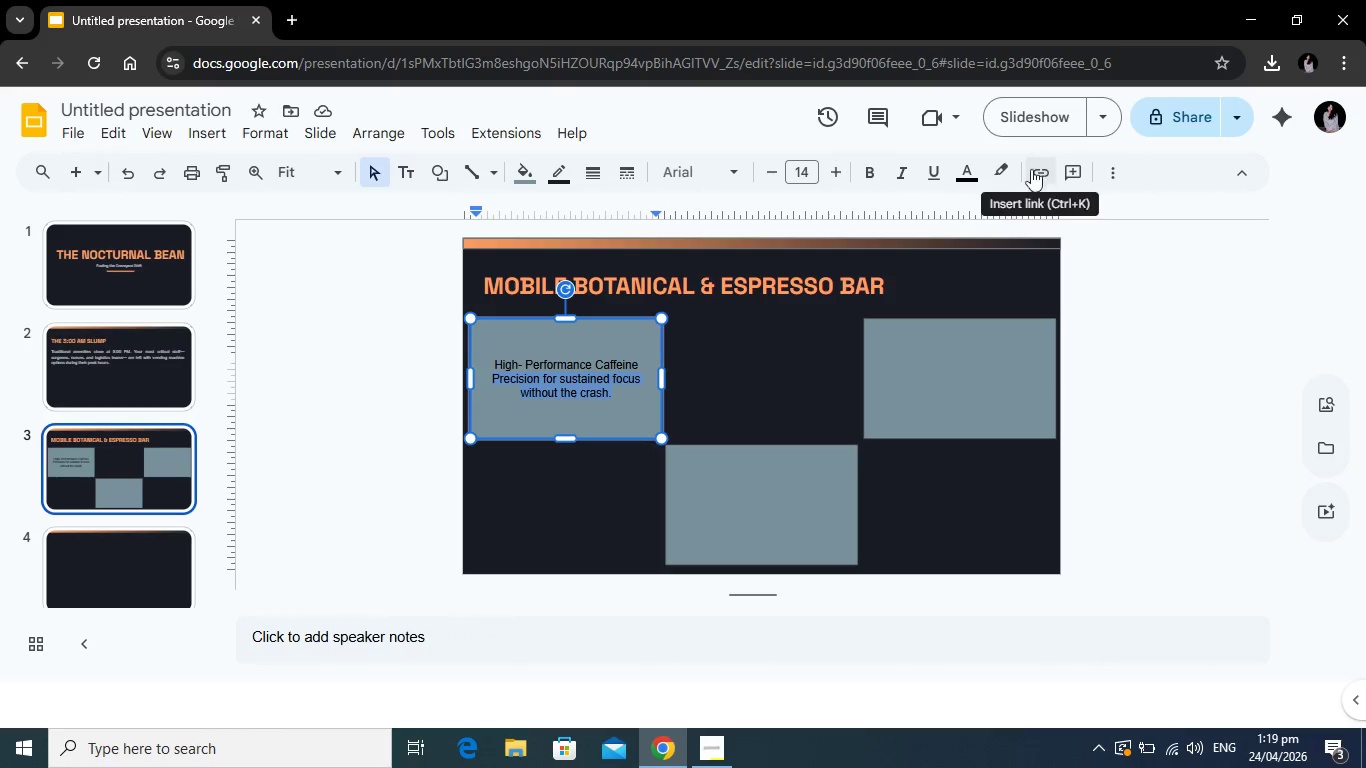 
left_click([1106, 168])
 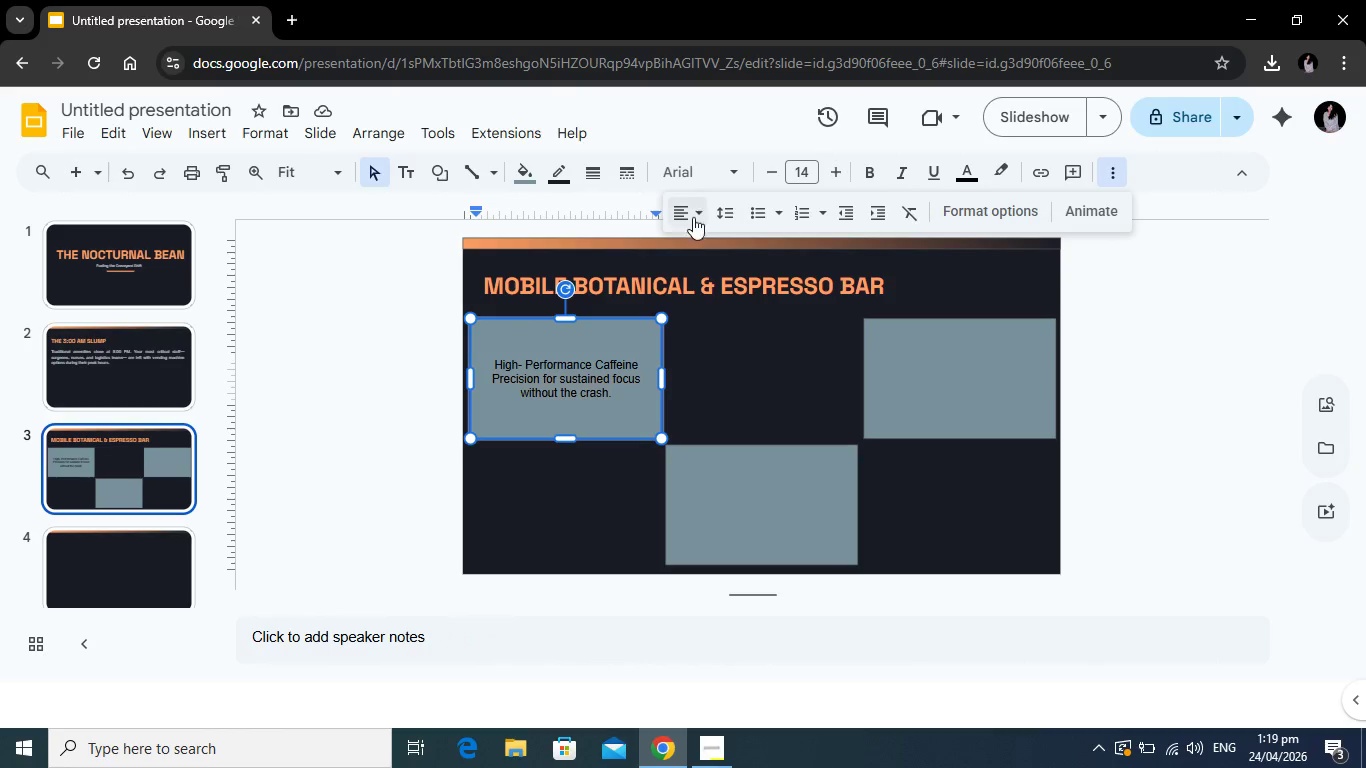 
left_click([695, 204])
 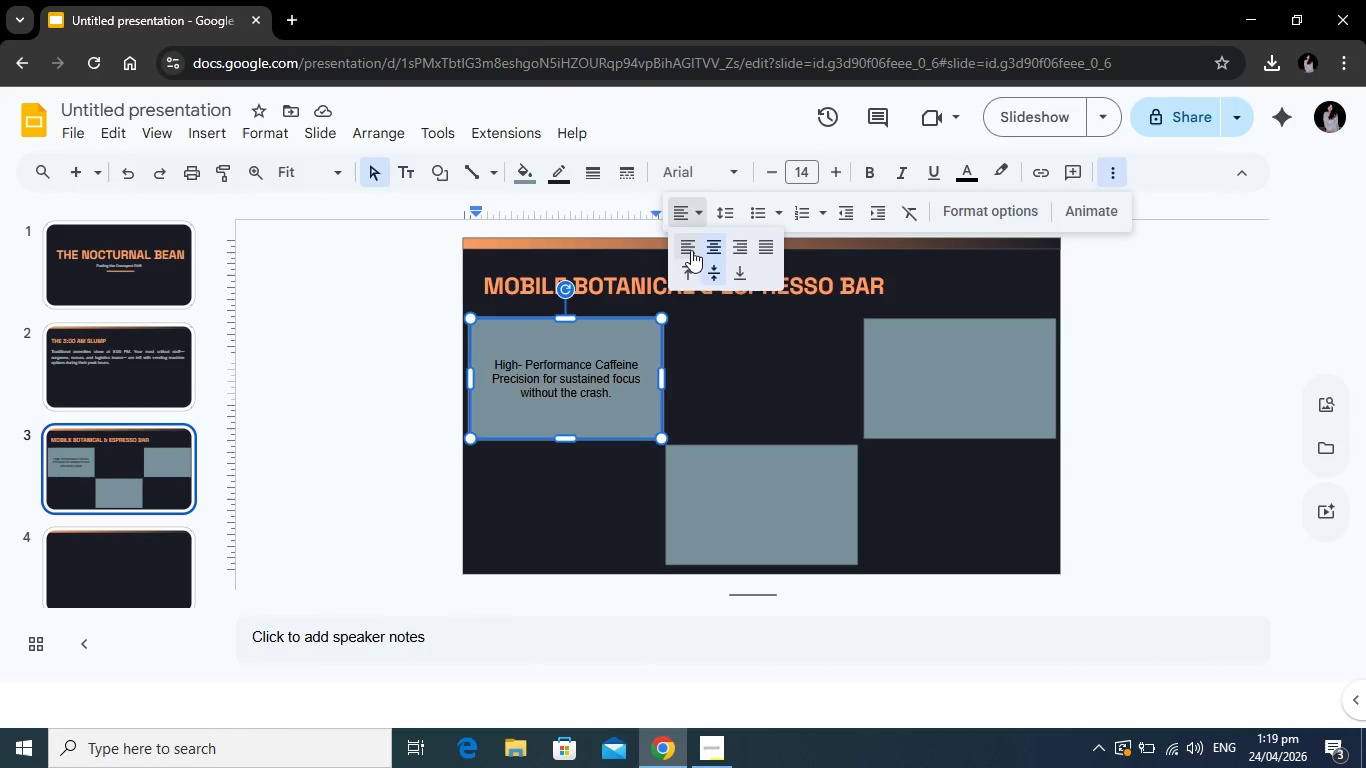 
left_click([691, 250])
 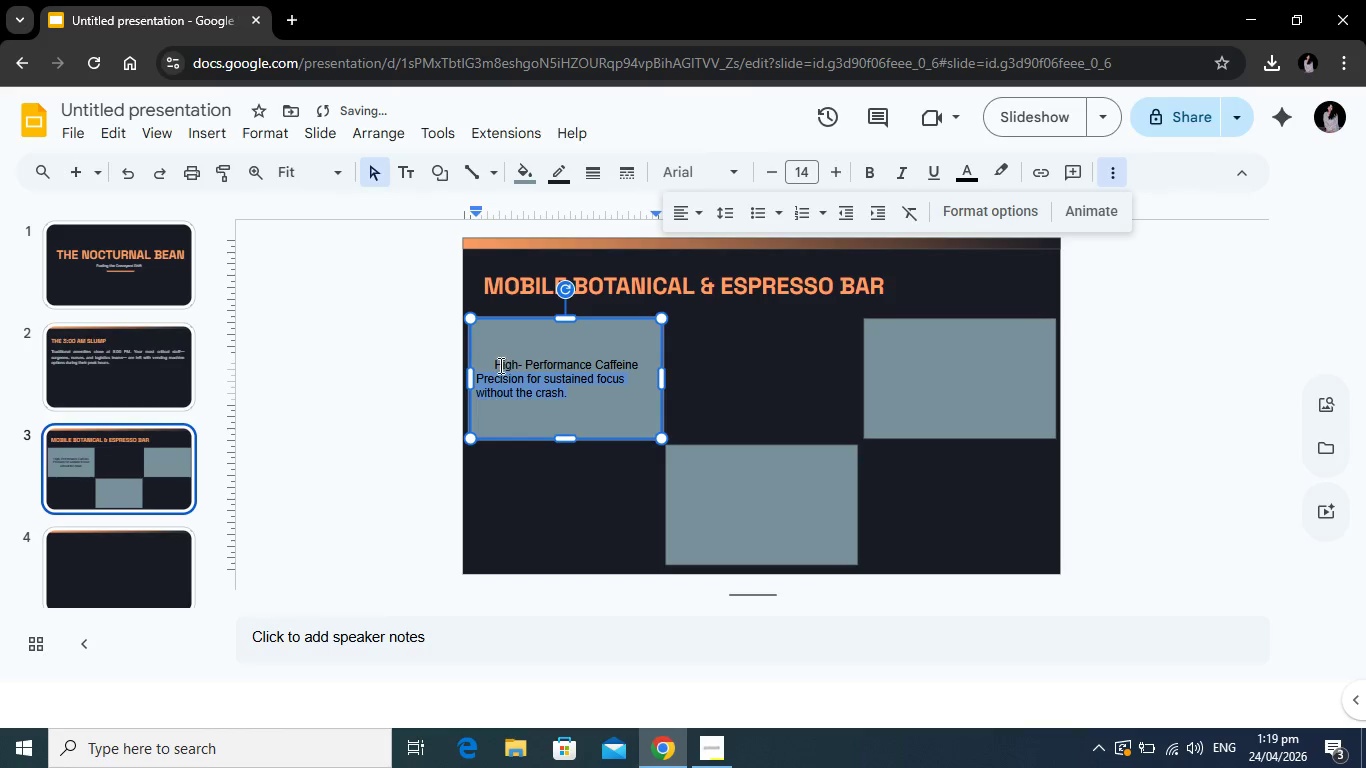 
left_click_drag(start_coordinate=[494, 364], to_coordinate=[664, 360])
 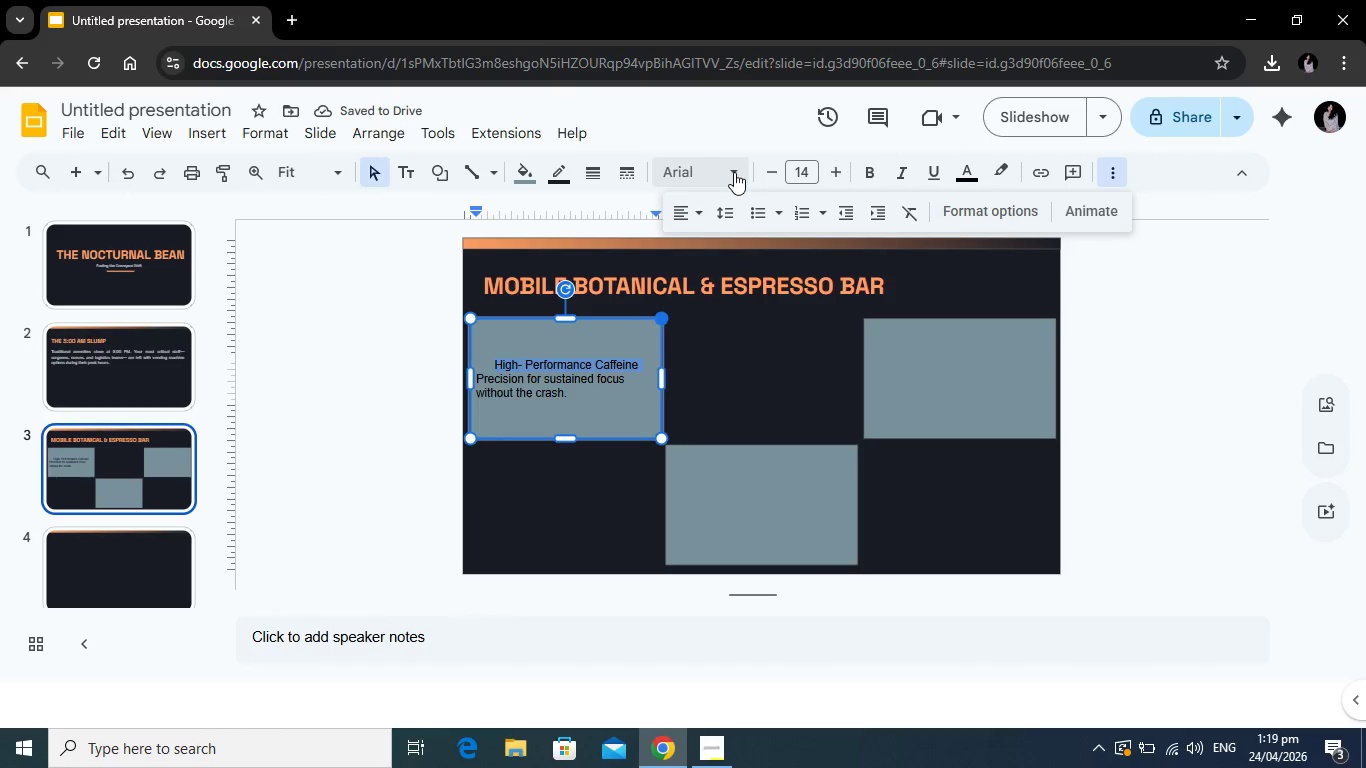 
left_click([734, 172])
 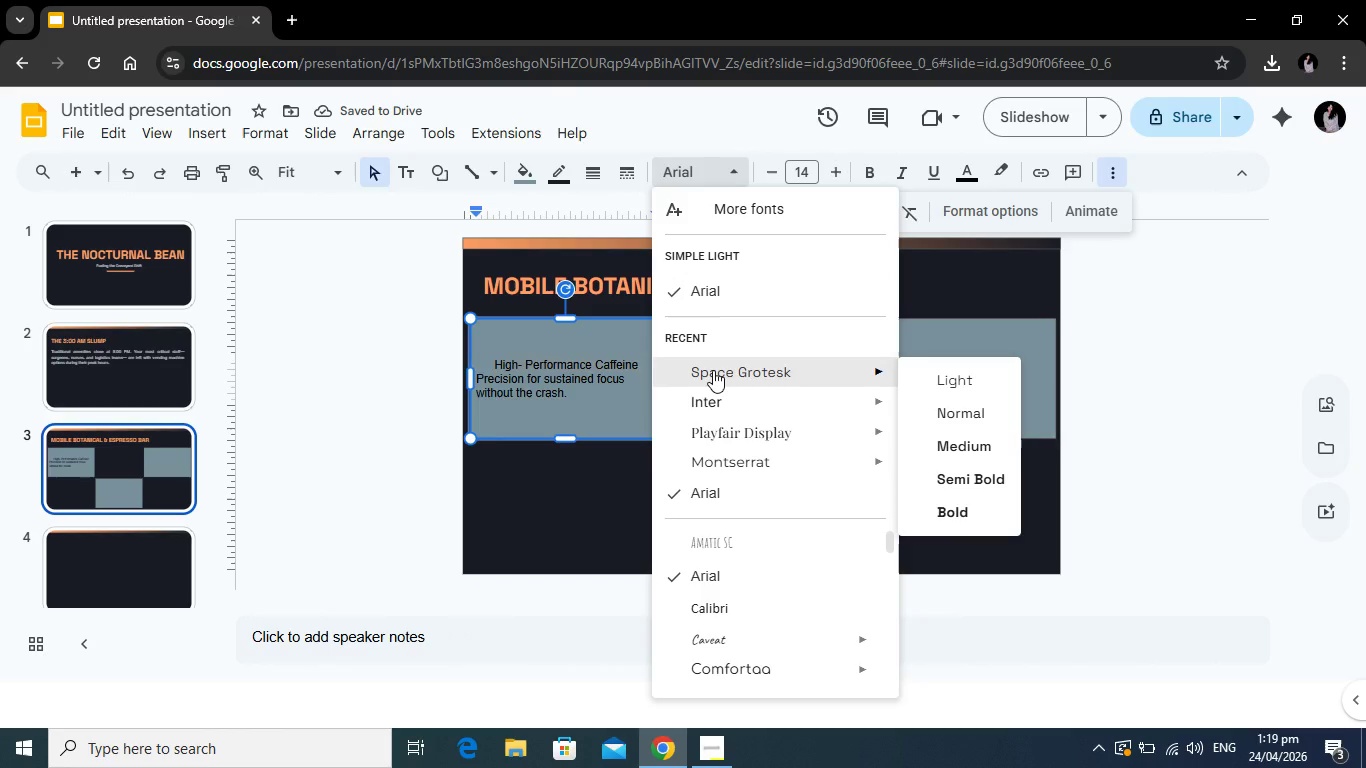 
left_click([713, 370])
 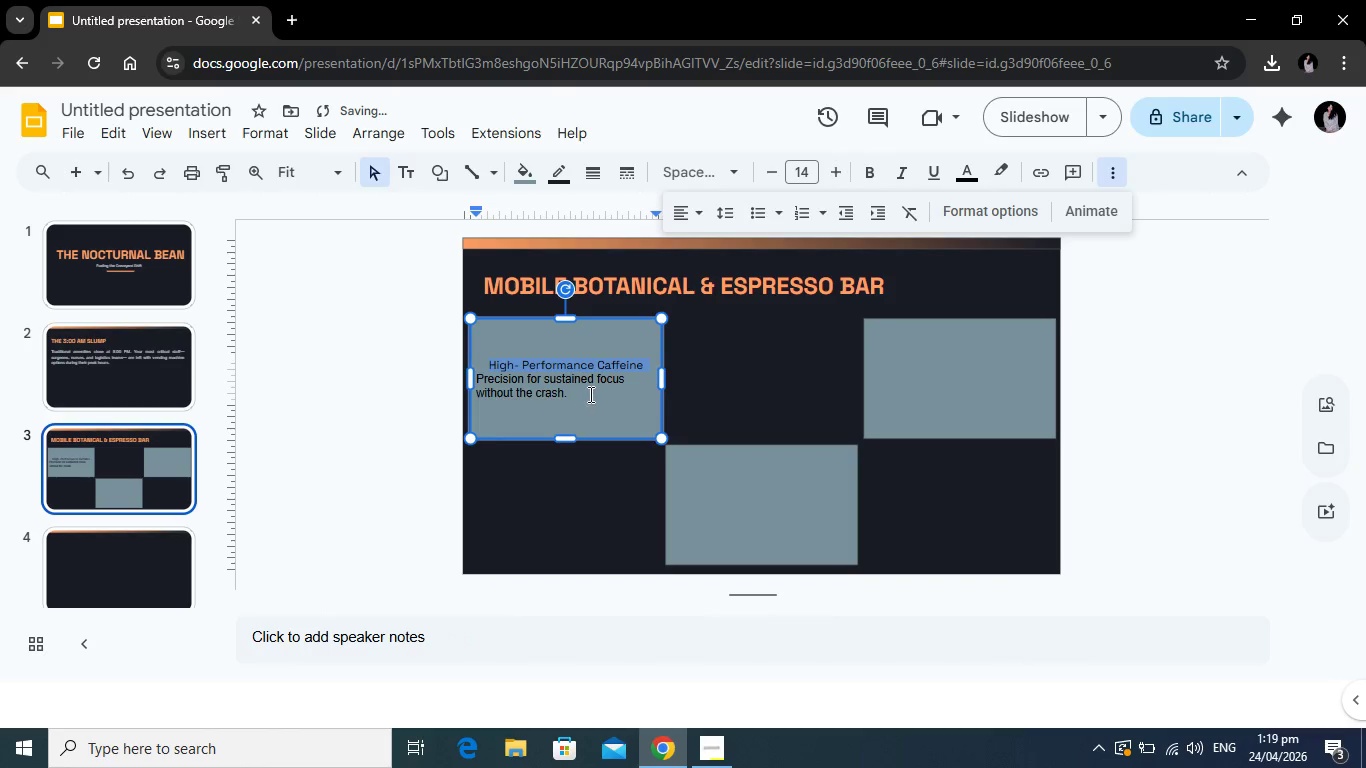 
left_click_drag(start_coordinate=[589, 394], to_coordinate=[464, 380])
 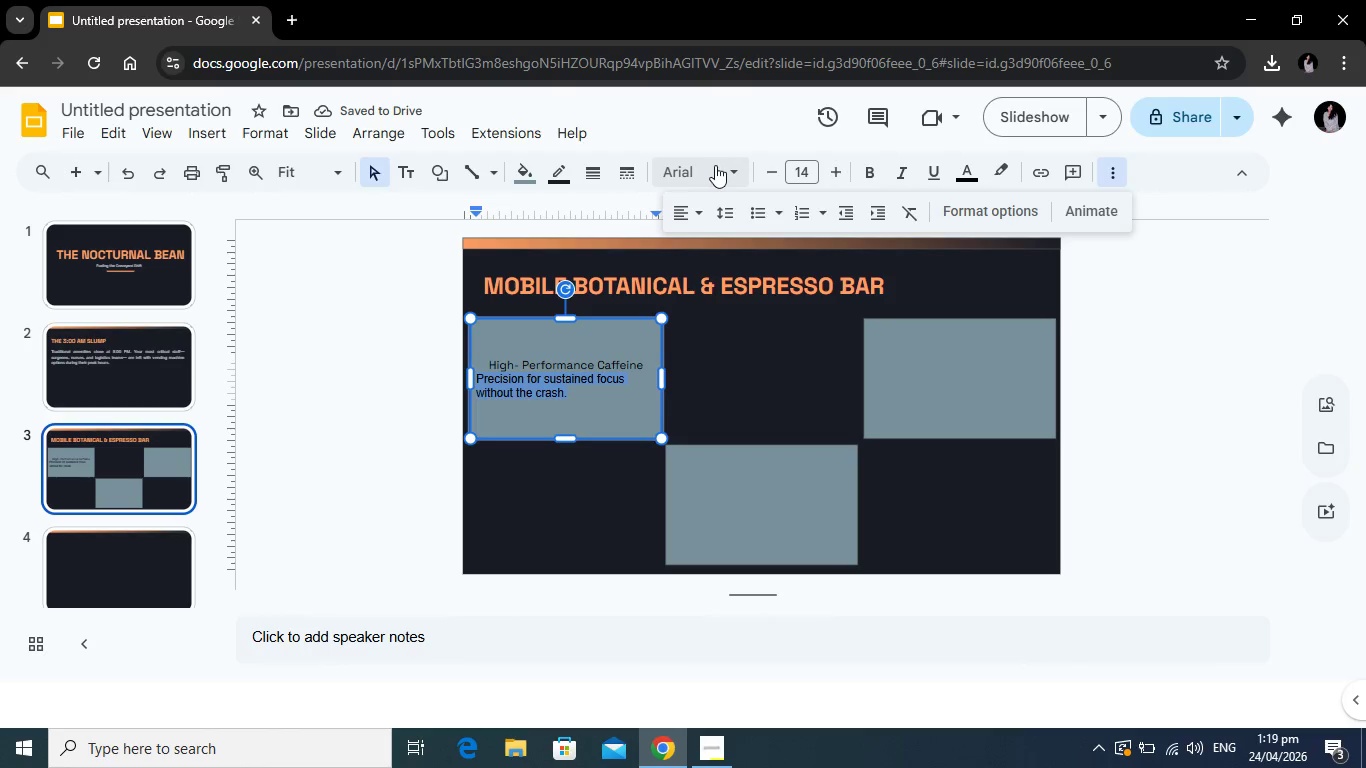 
left_click([715, 165])
 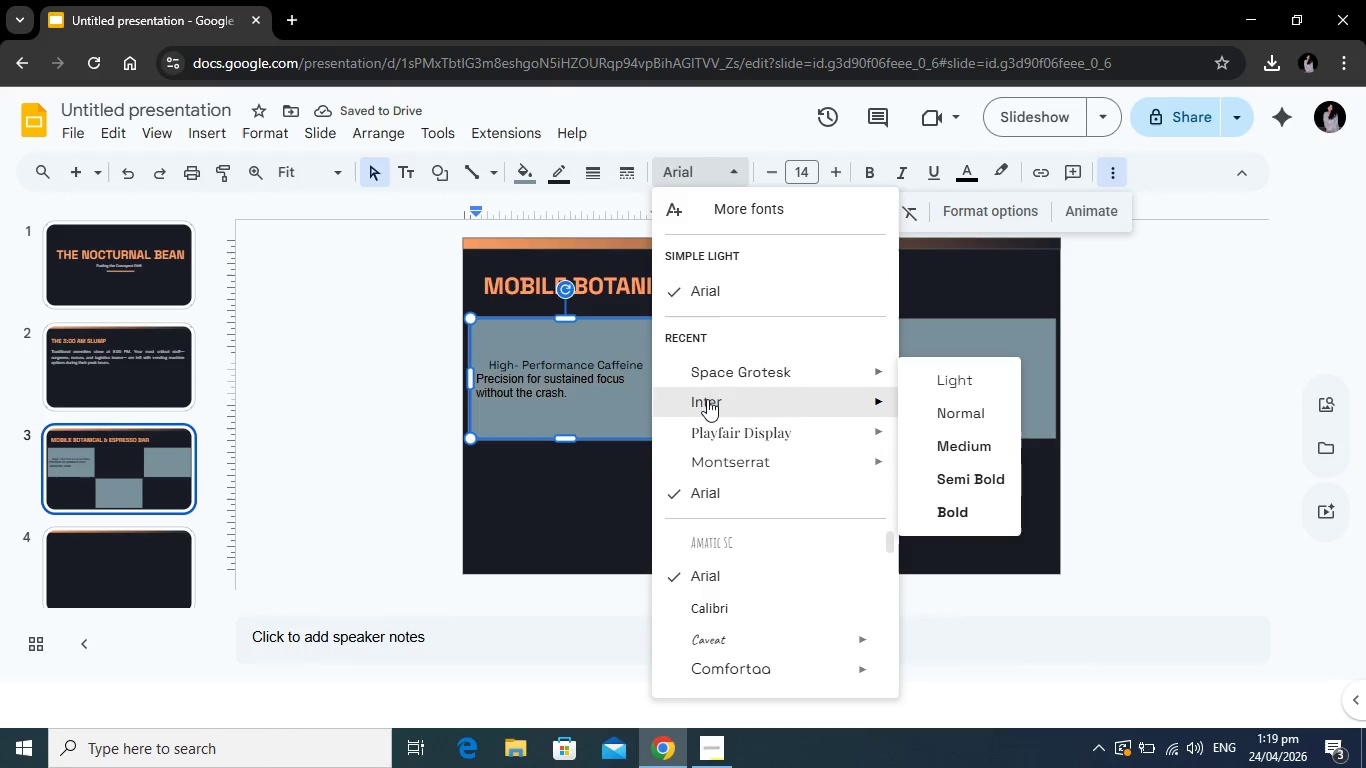 
left_click([707, 399])
 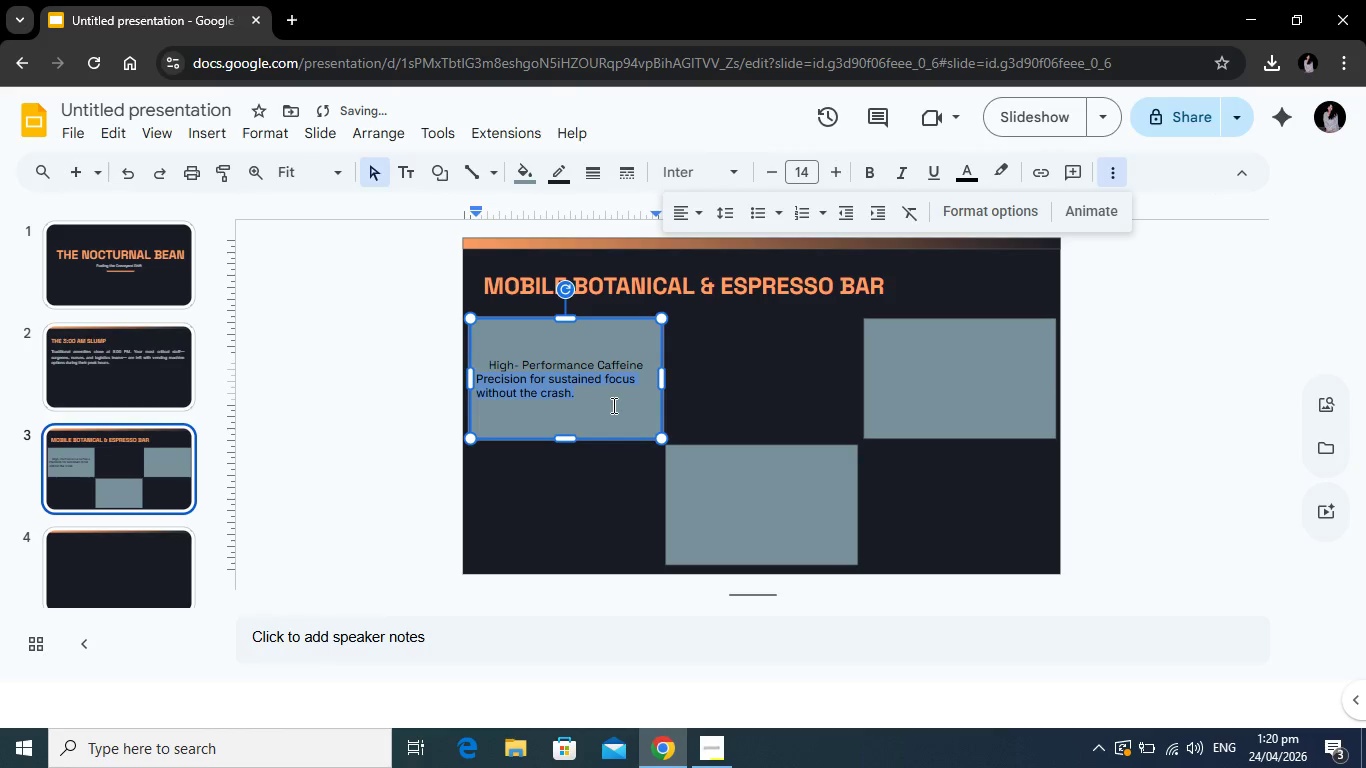 
left_click([616, 373])
 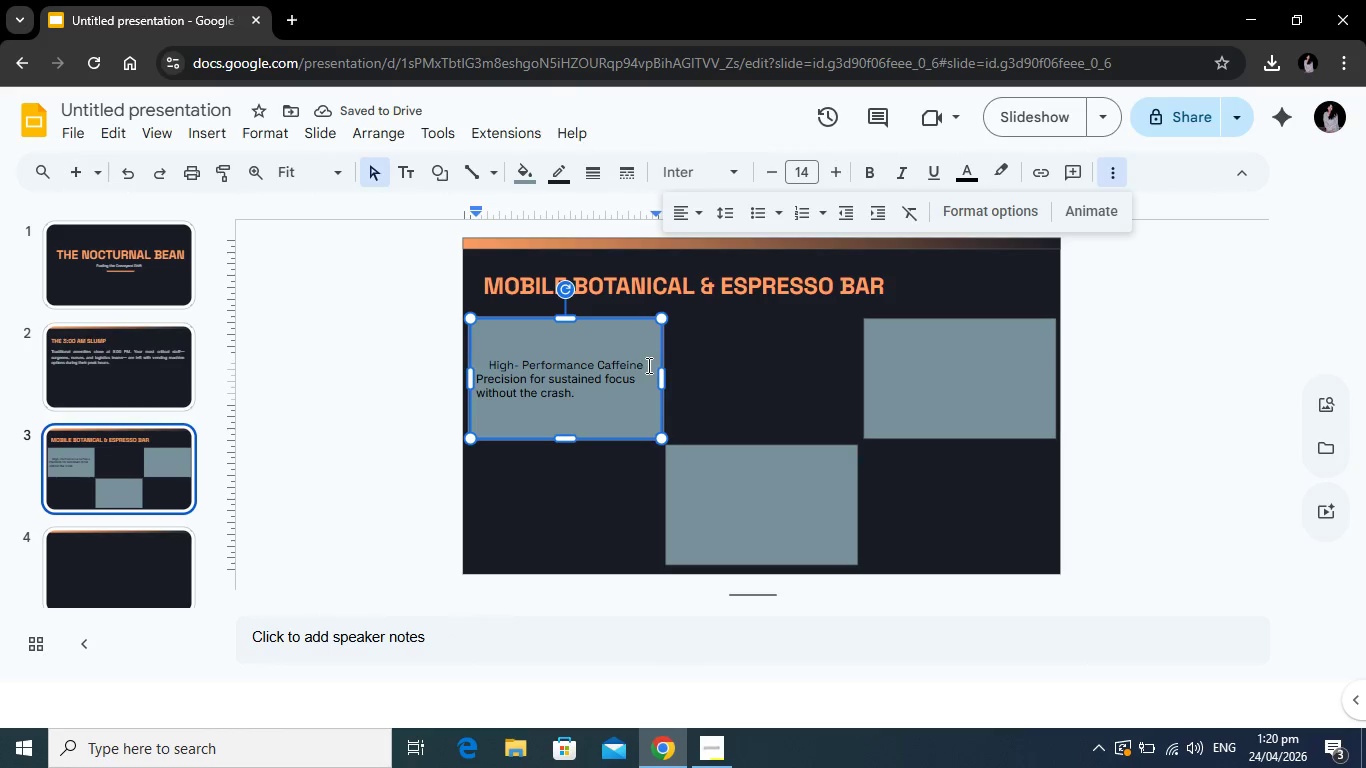 
left_click_drag(start_coordinate=[647, 365], to_coordinate=[484, 362])
 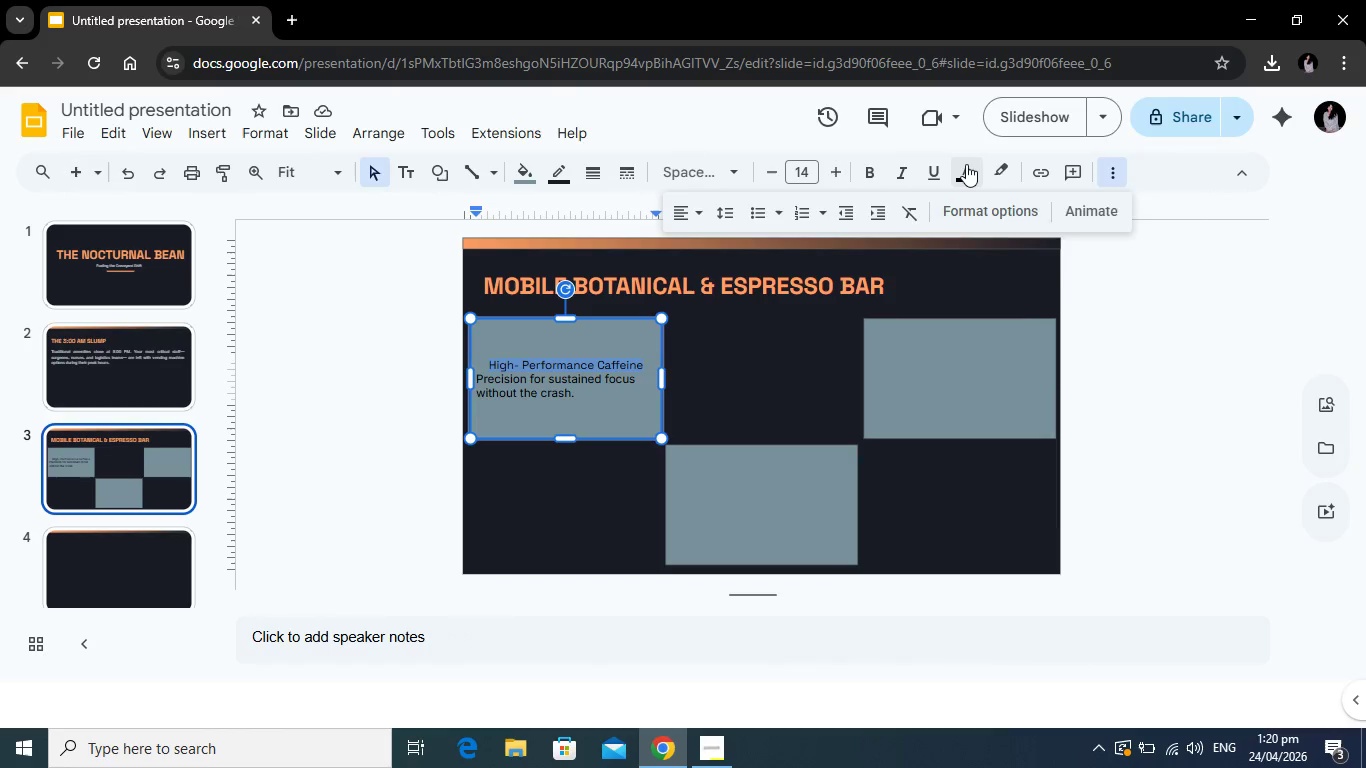 
left_click([966, 164])
 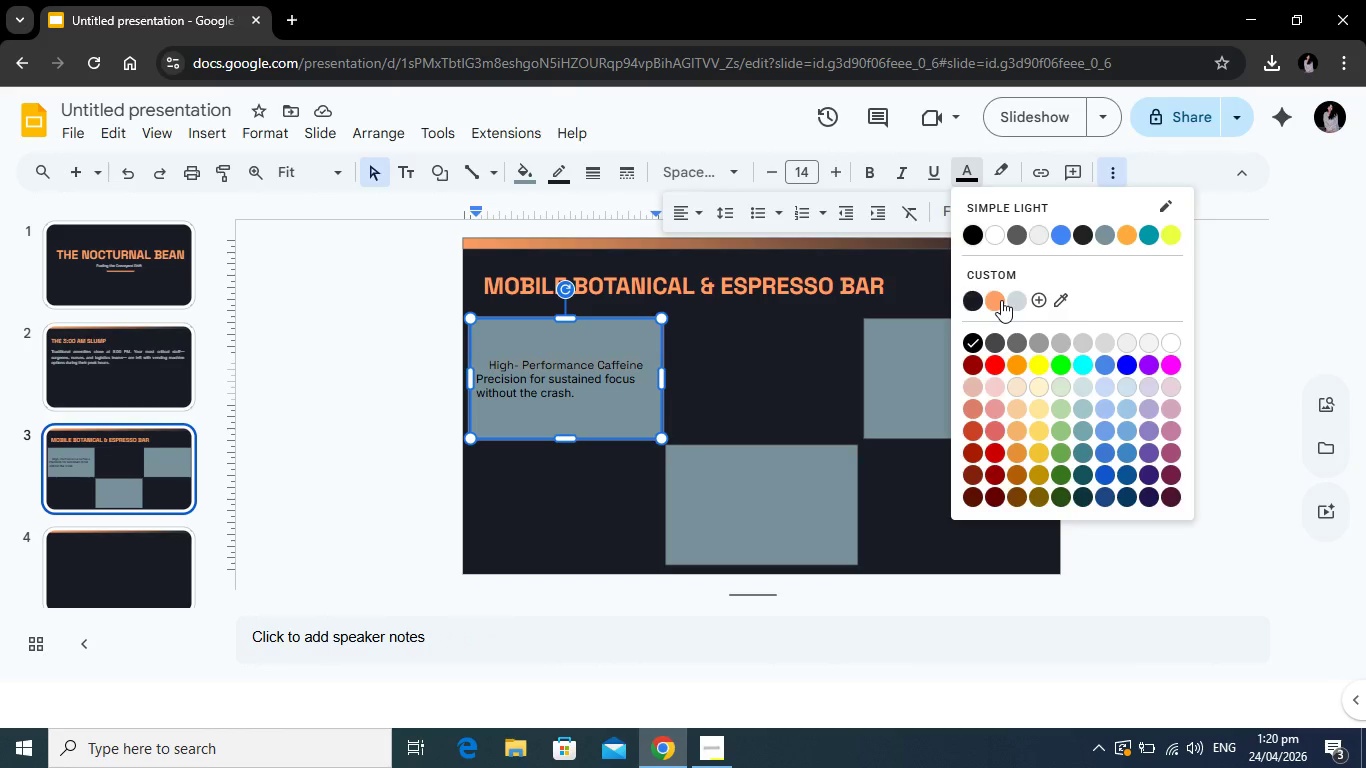 
left_click([1001, 300])
 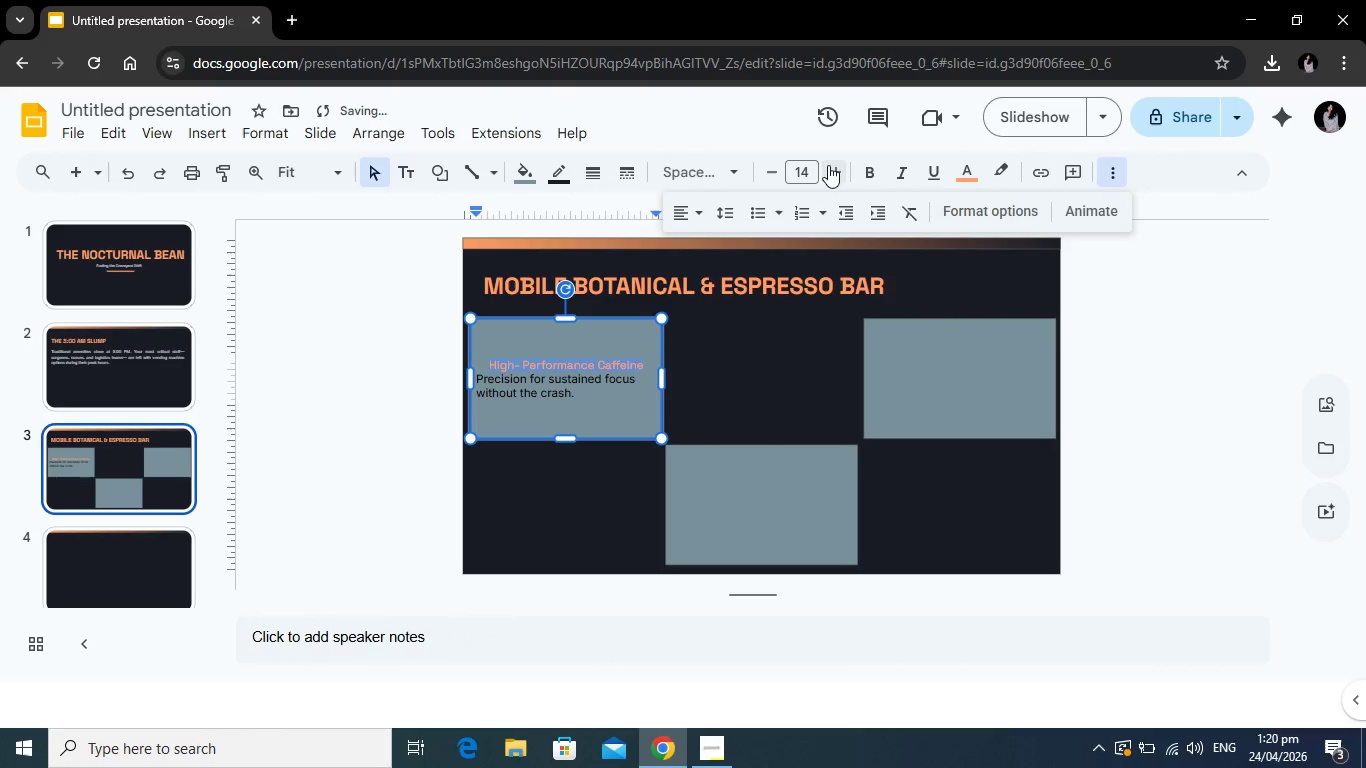 
double_click([828, 165])
 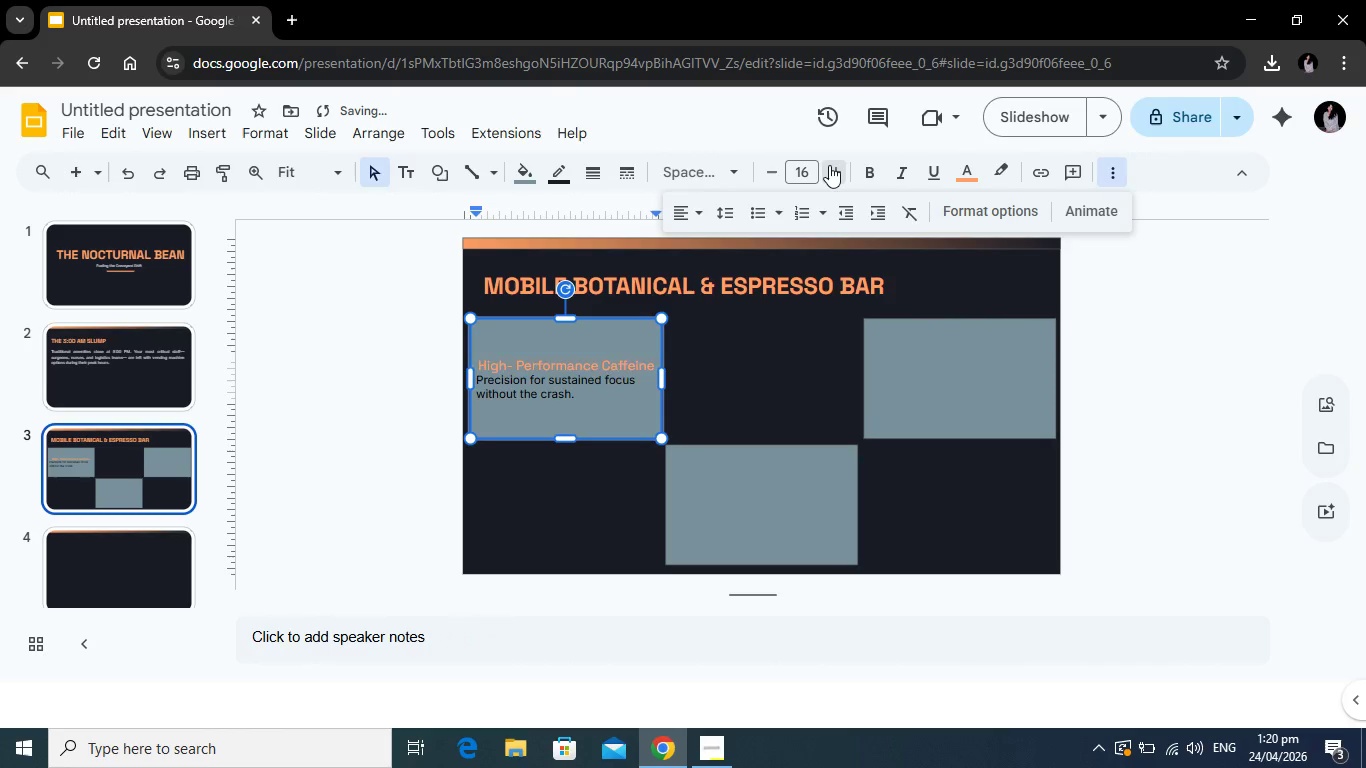 
triple_click([828, 165])
 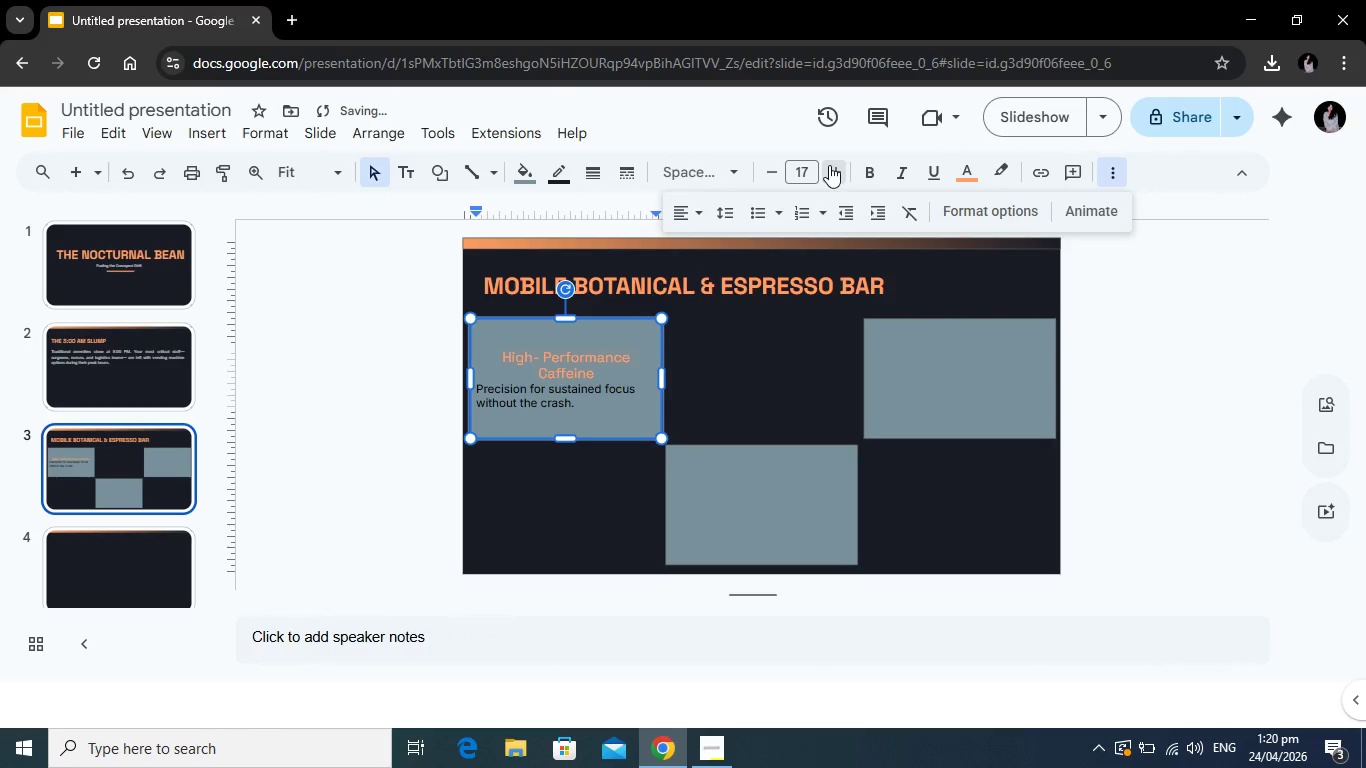 
triple_click([829, 165])
 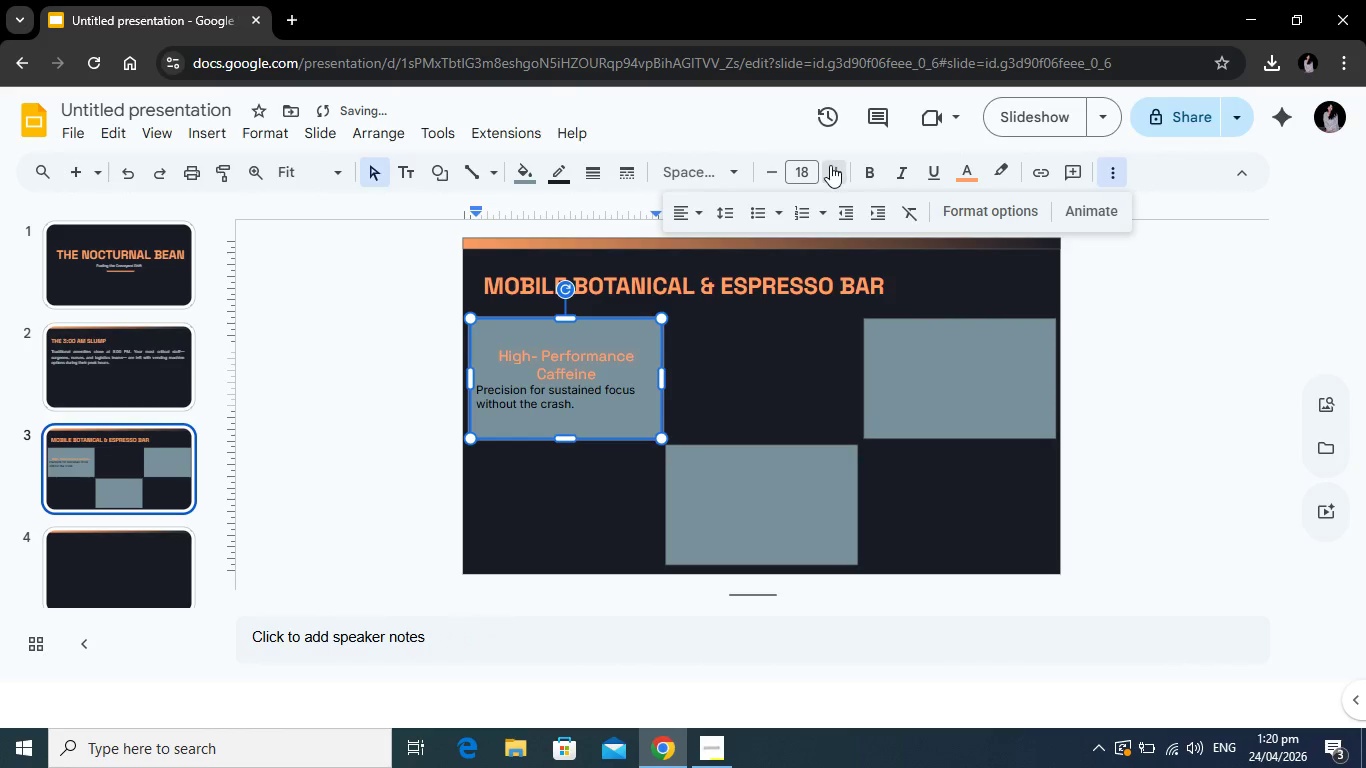 
left_click([829, 165])
 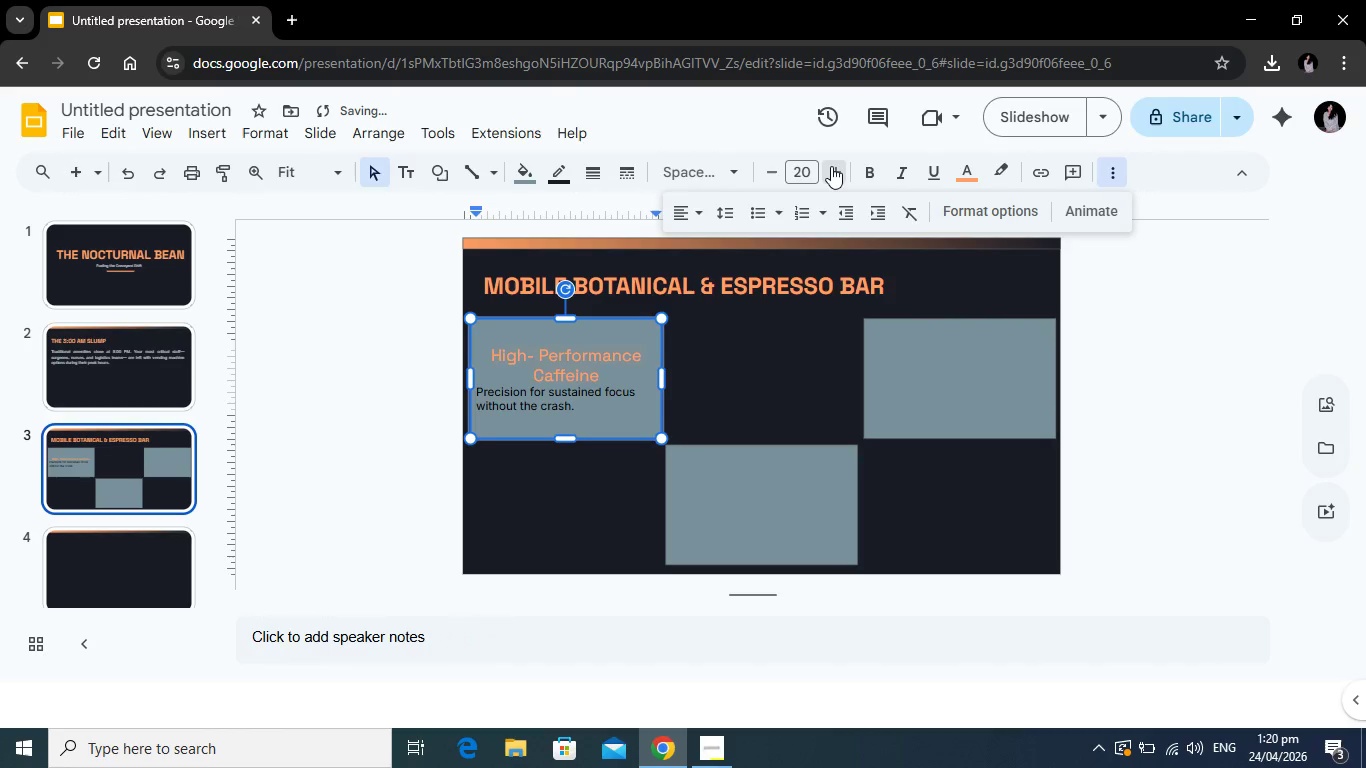 
triple_click([831, 166])
 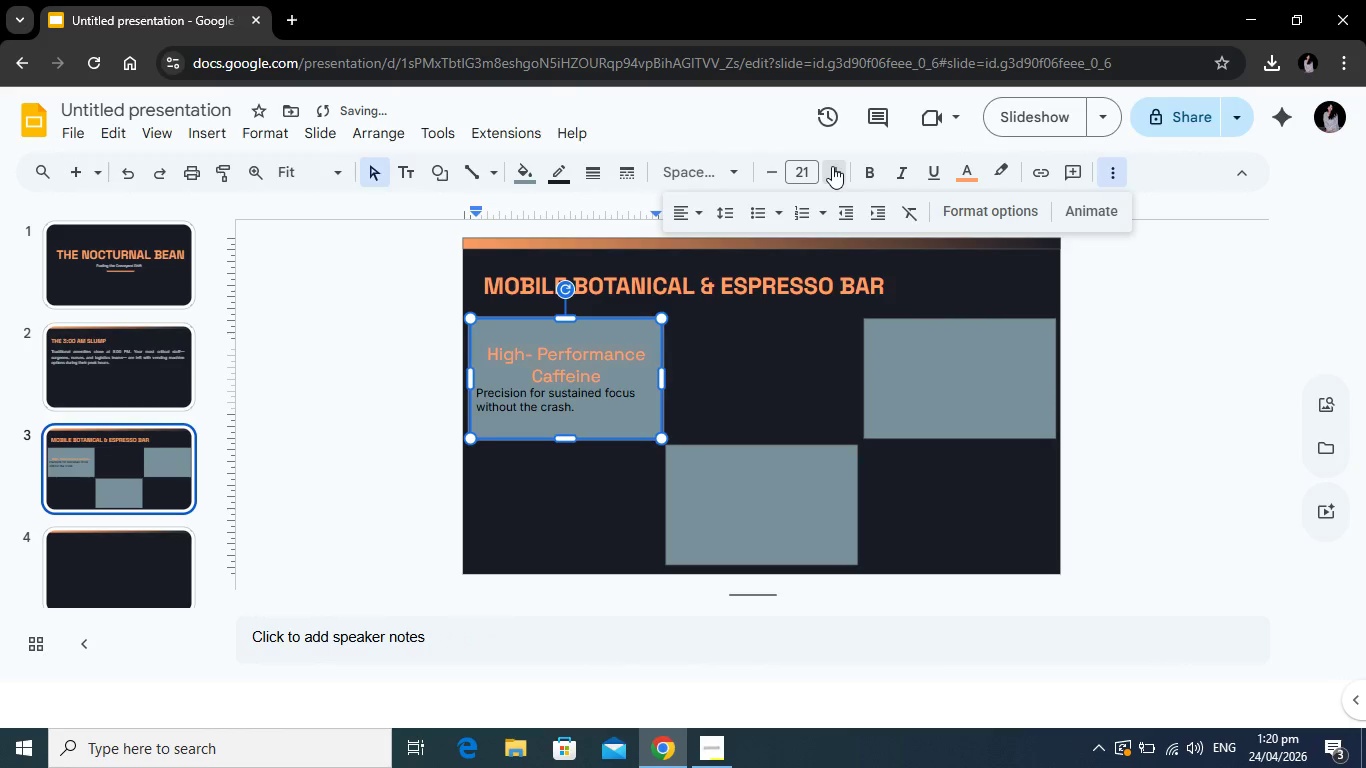 
left_click([832, 166])
 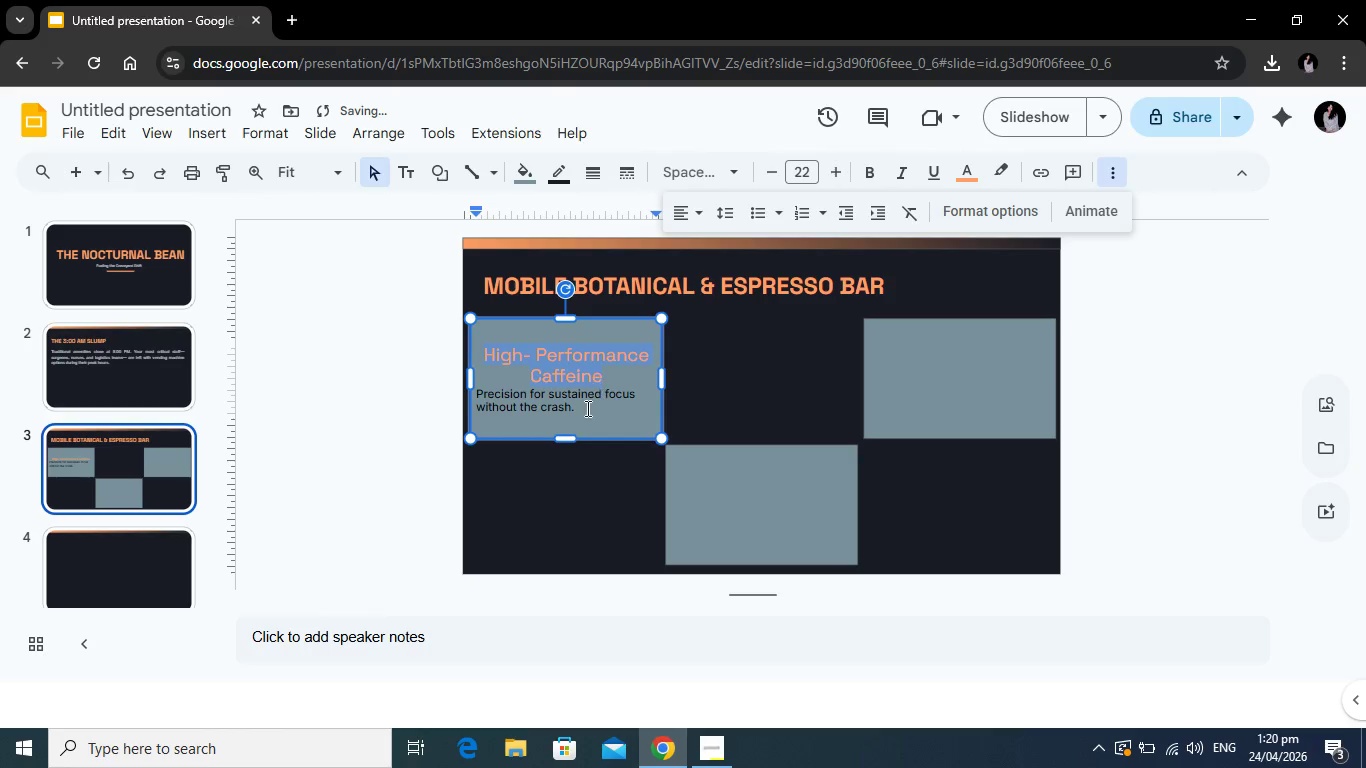 
left_click([586, 408])
 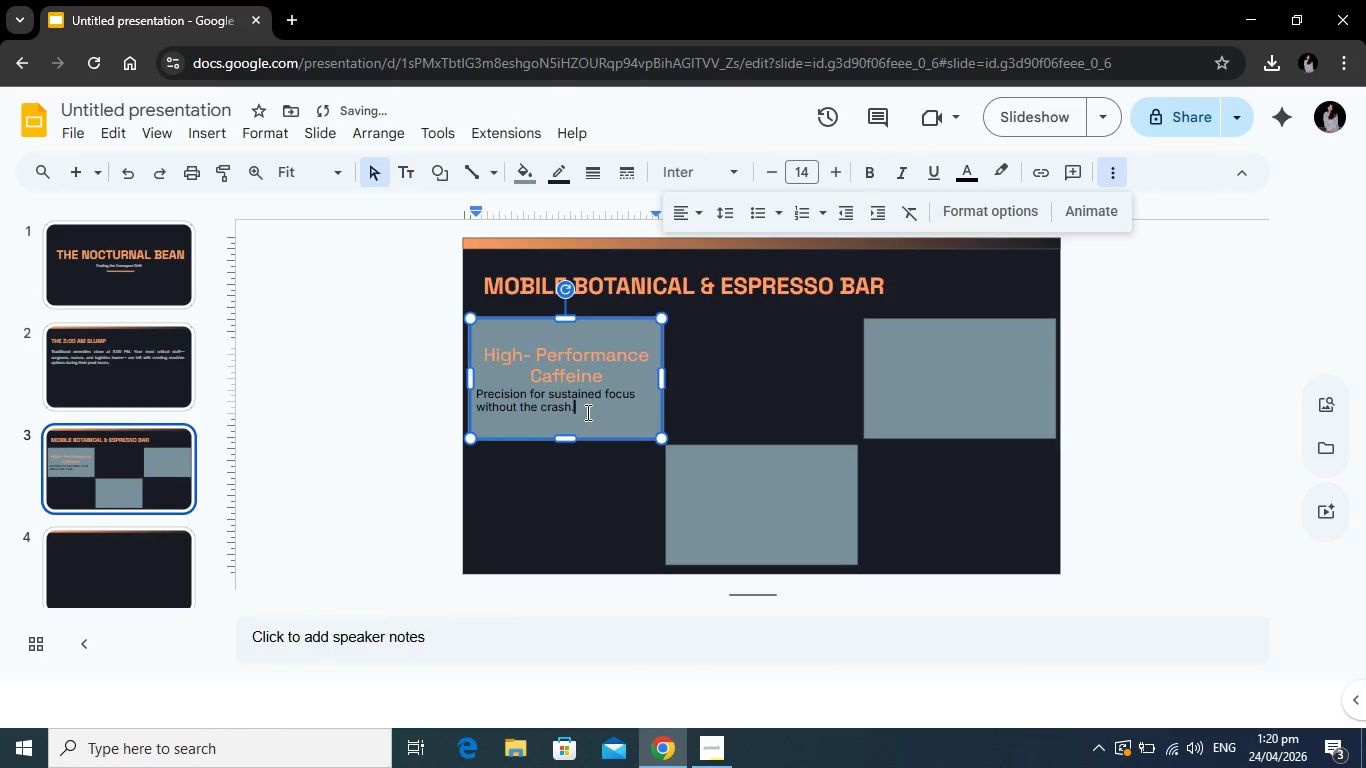 
left_click_drag(start_coordinate=[586, 411], to_coordinate=[474, 393])
 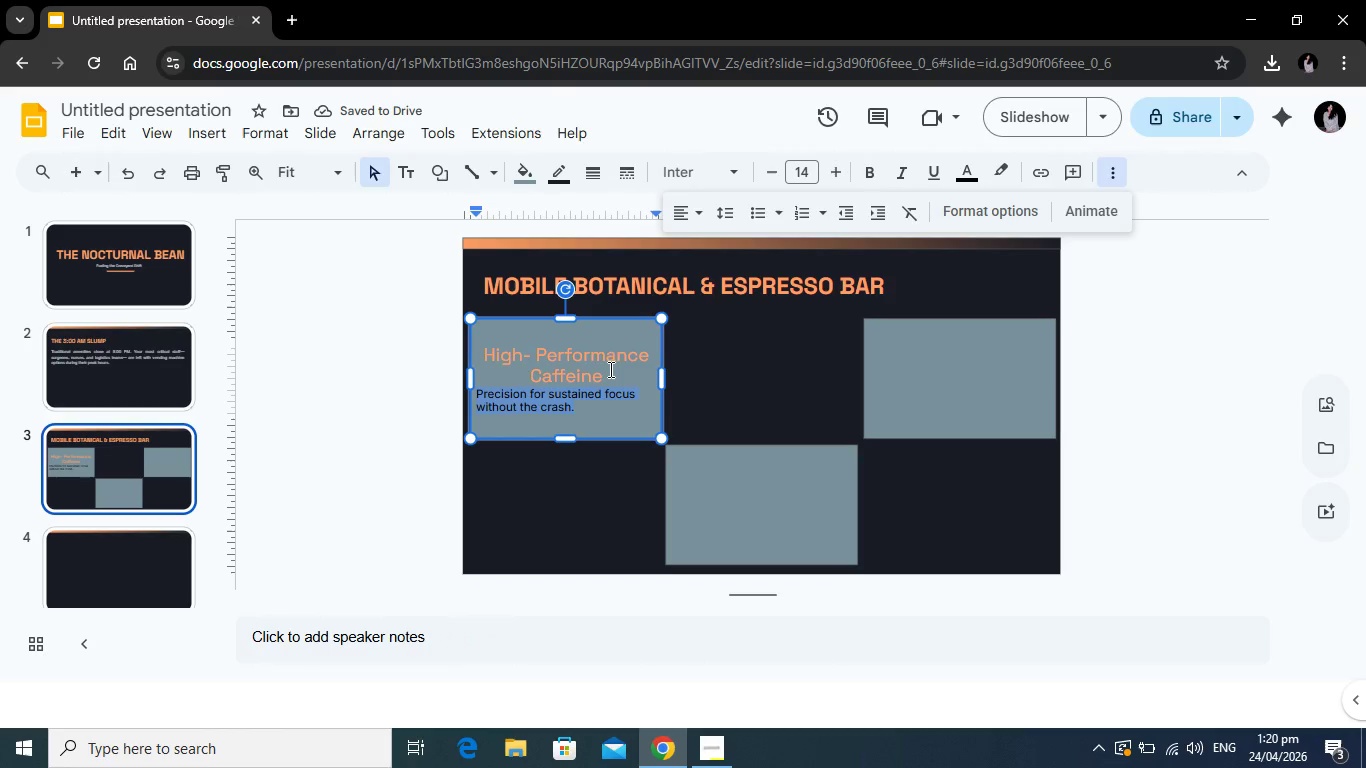 
left_click([612, 361])
 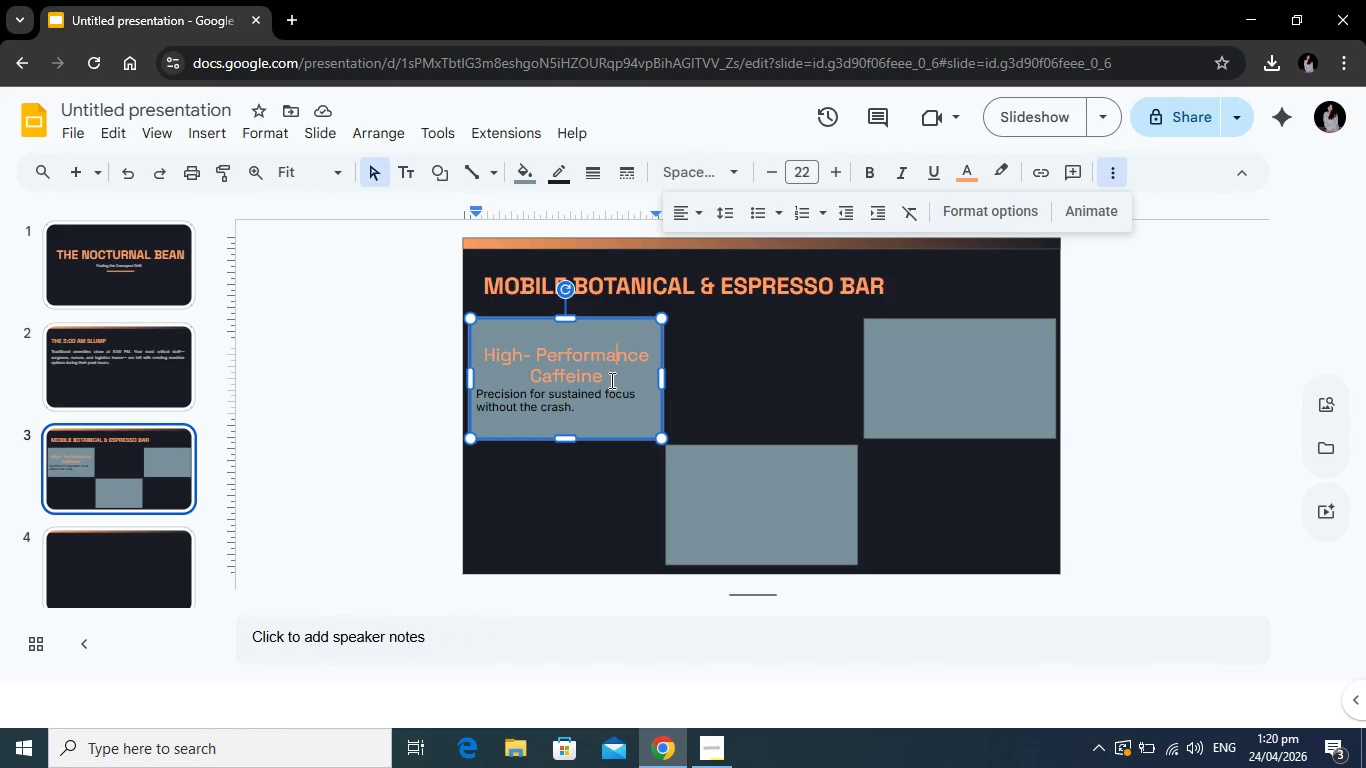 
left_click_drag(start_coordinate=[610, 380], to_coordinate=[482, 355])
 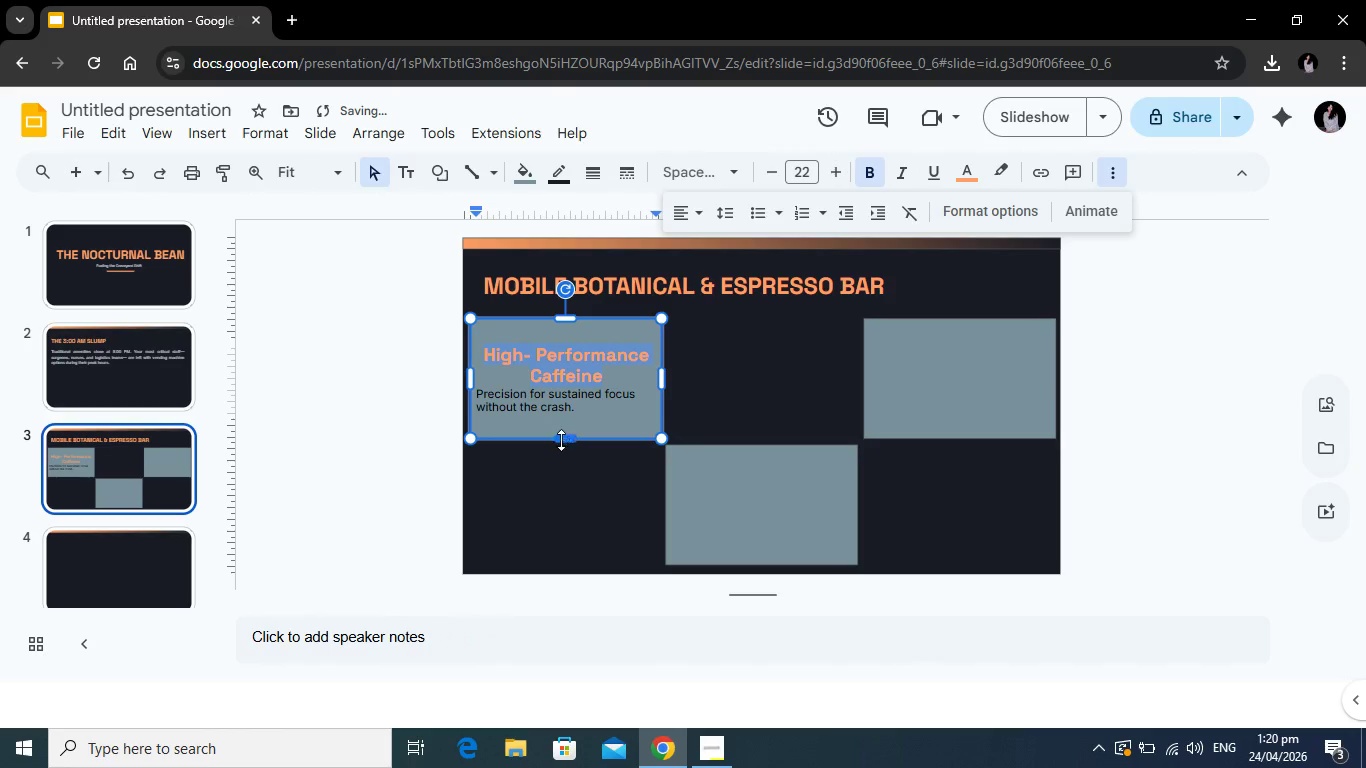 
left_click([570, 441])
 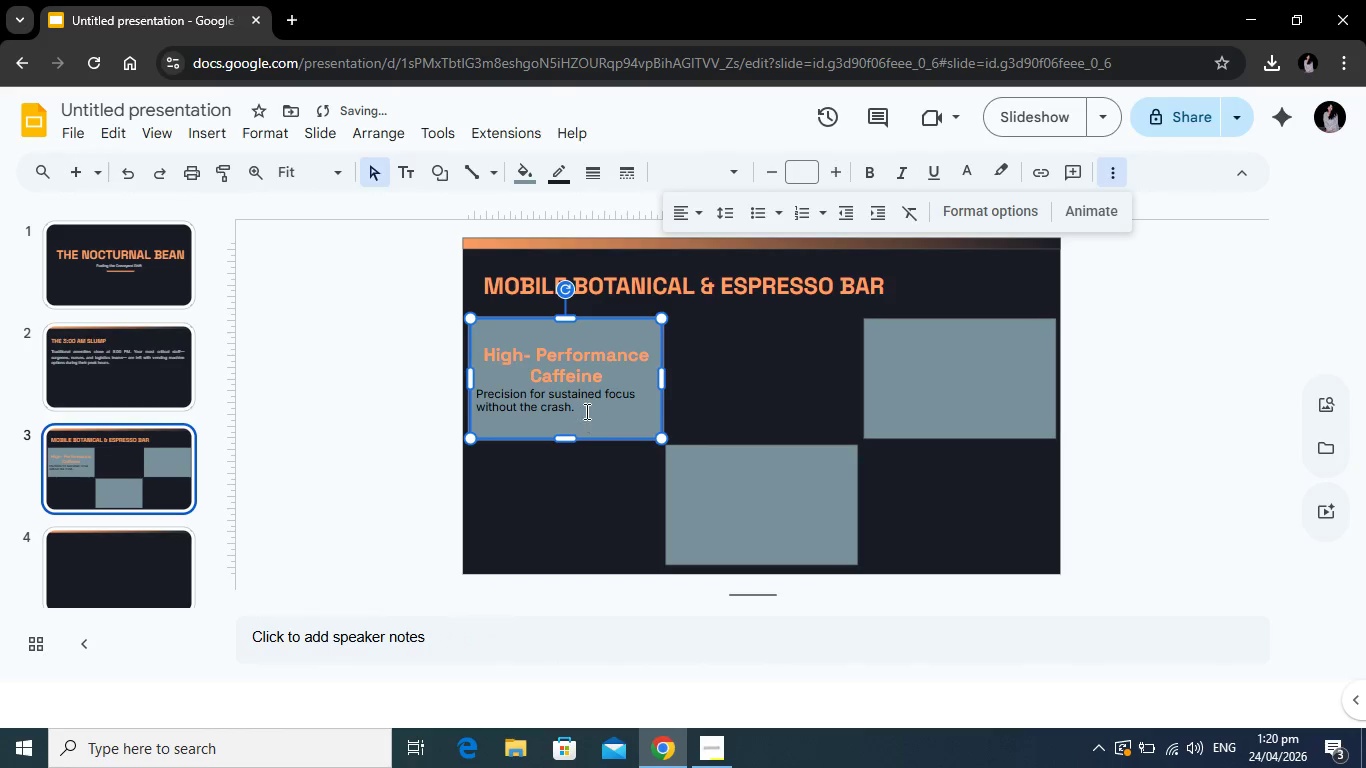 
left_click([585, 411])
 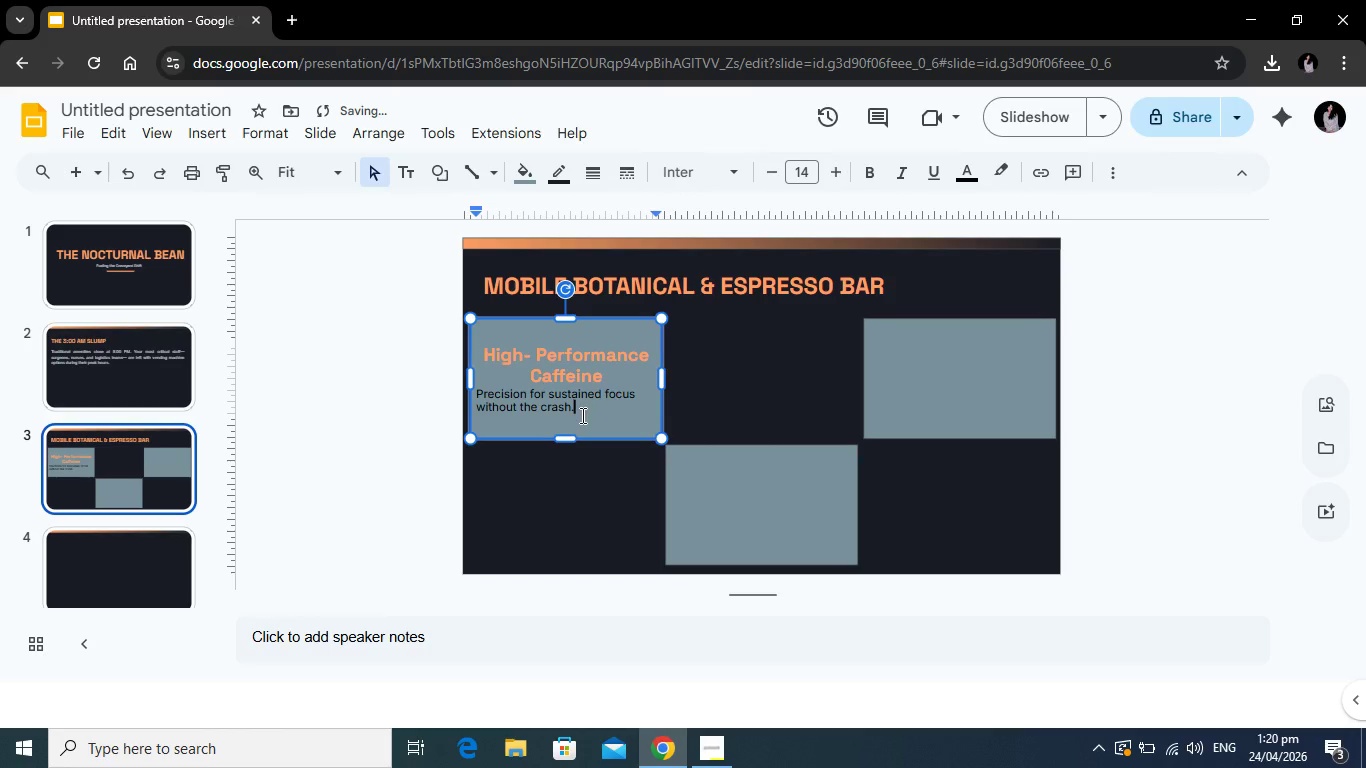 
left_click_drag(start_coordinate=[585, 414], to_coordinate=[464, 386])
 